 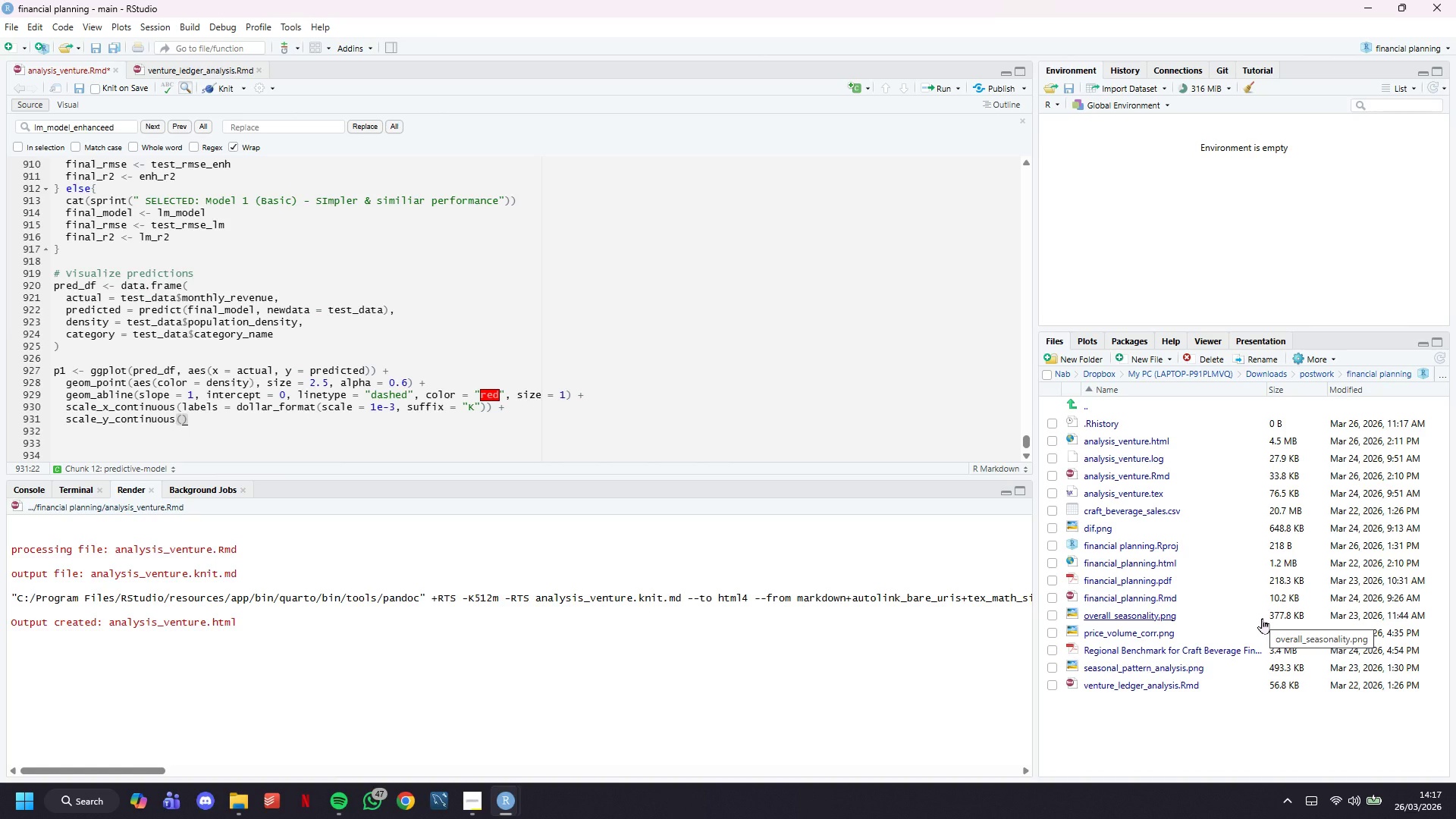 
hold_key(key=ShiftLeft, duration=0.36)
 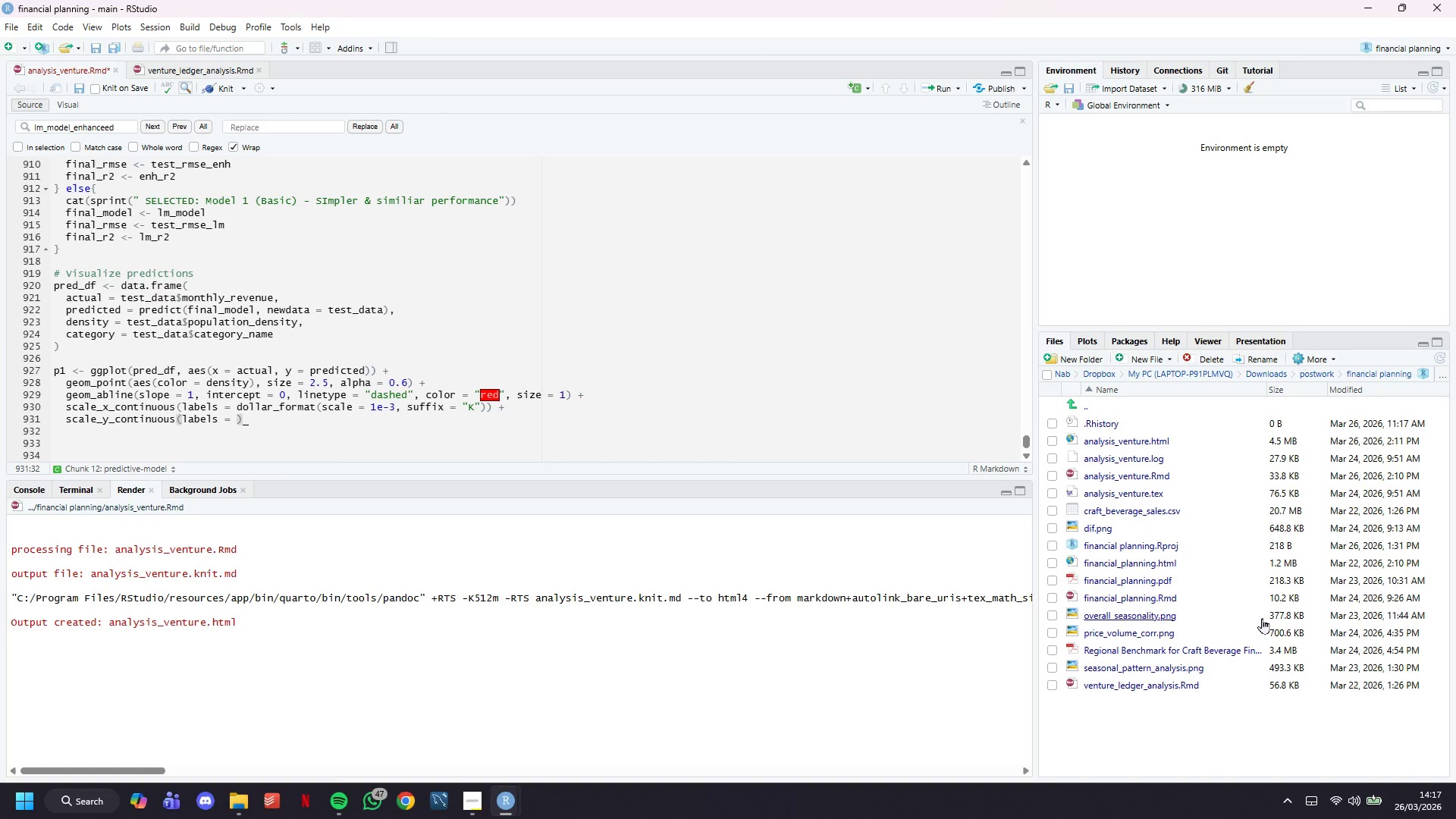 
key(ArrowLeft)
 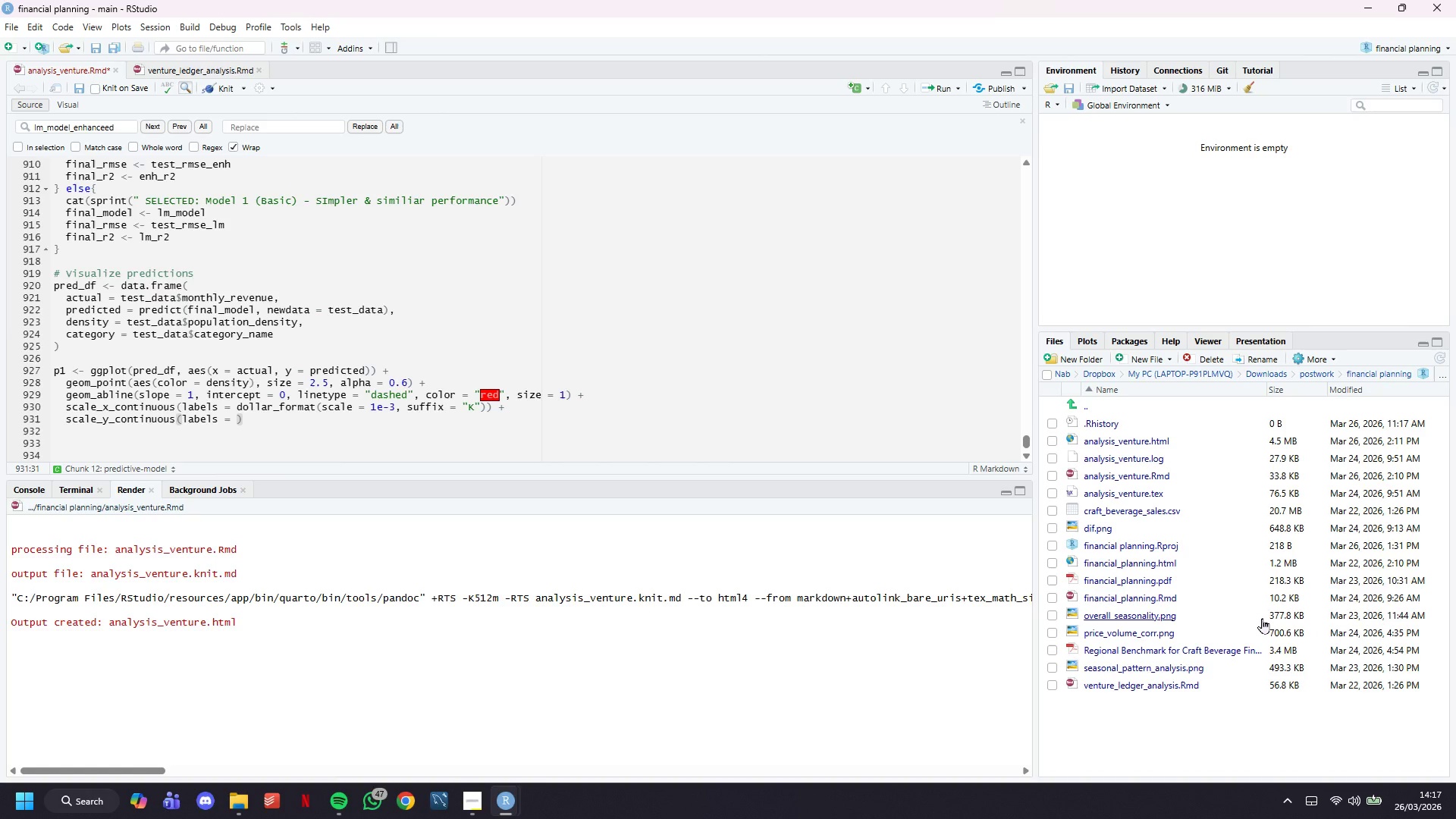 
key(ArrowRight)
 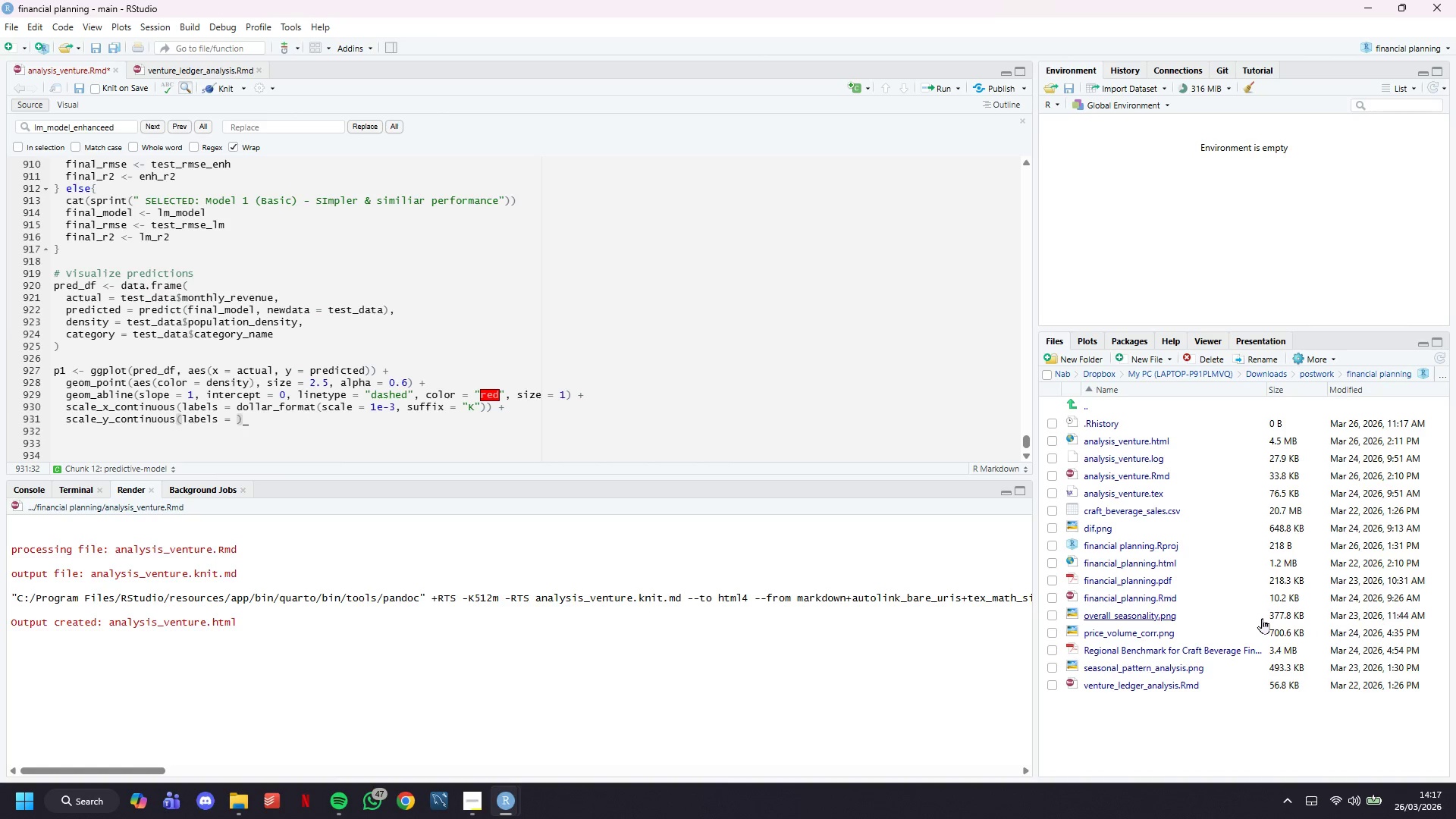 
key(Backspace)
type(dollar_form)
key(Tab)
type(scale = 1e-3, suffix = "K")
 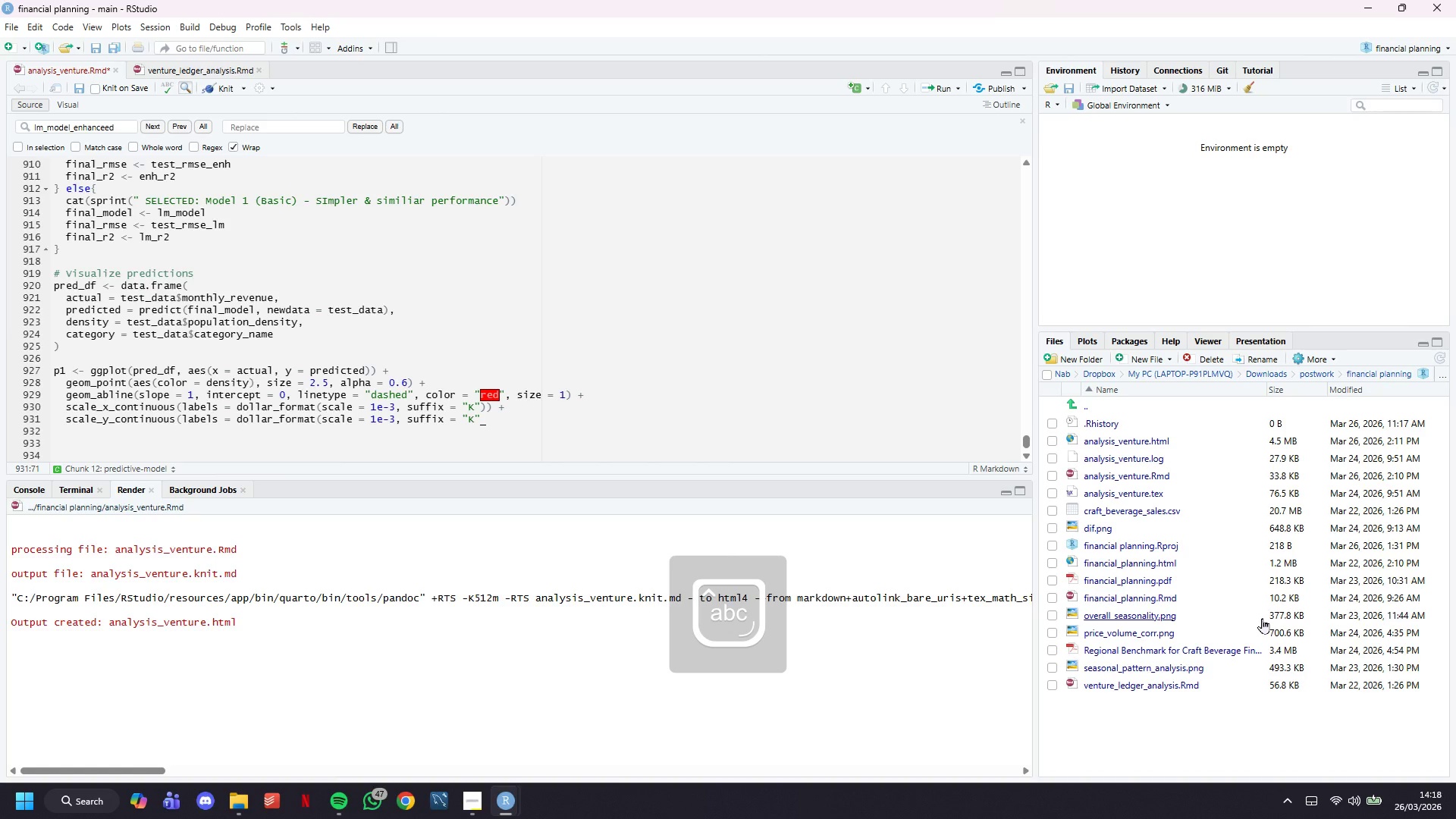 
type()) +)
 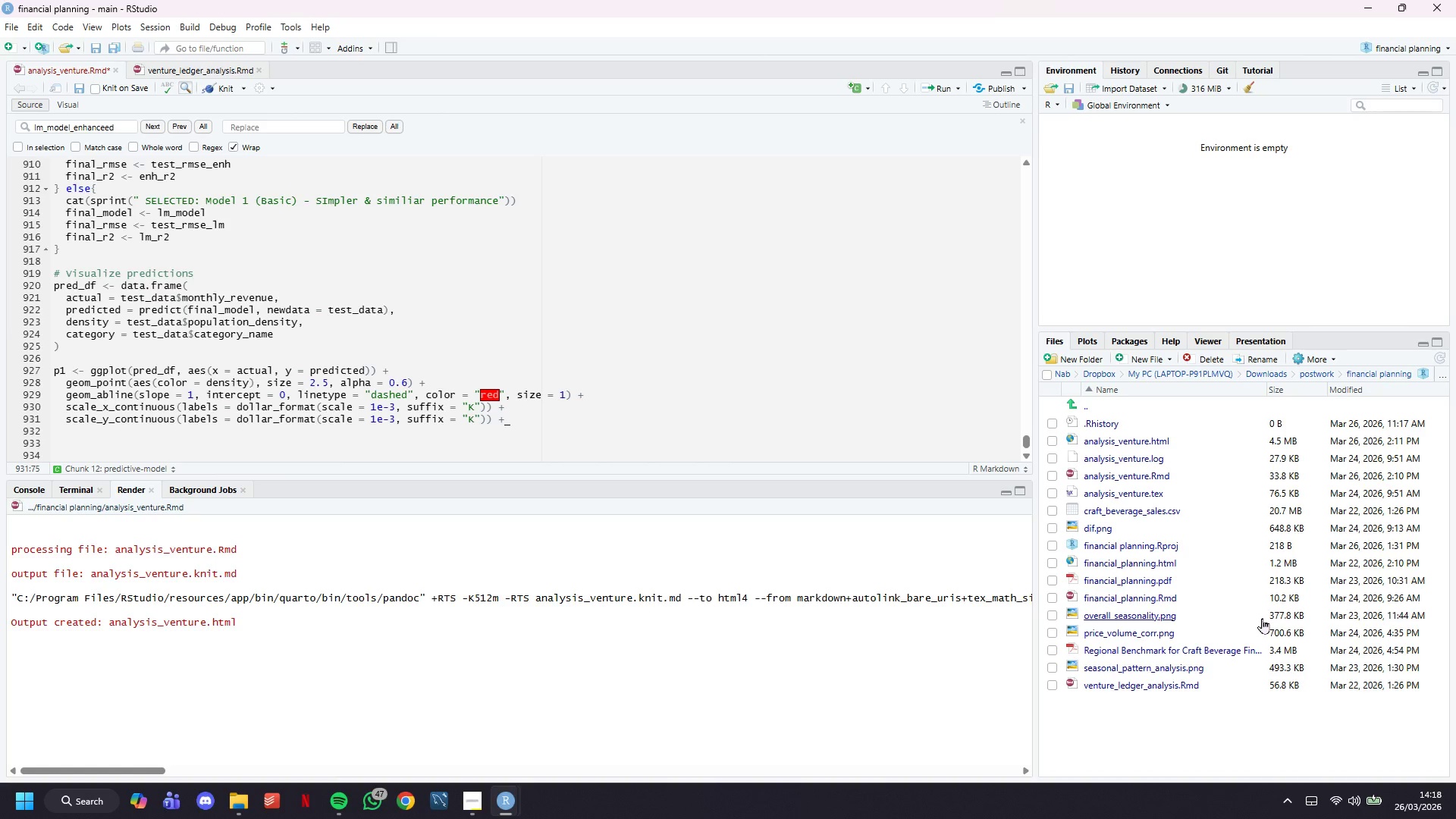 
key(Enter)
 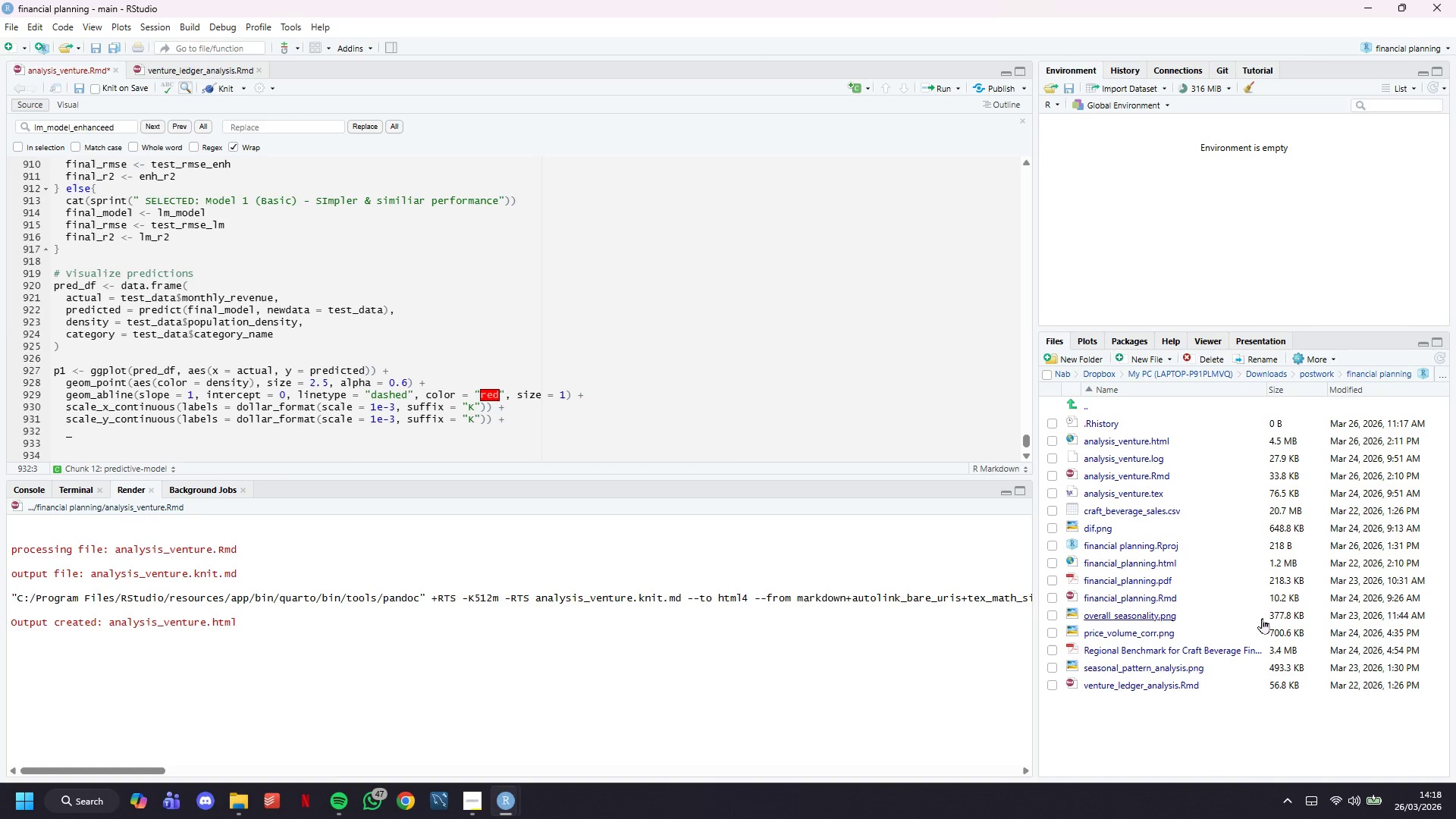 
key(Control+S)
 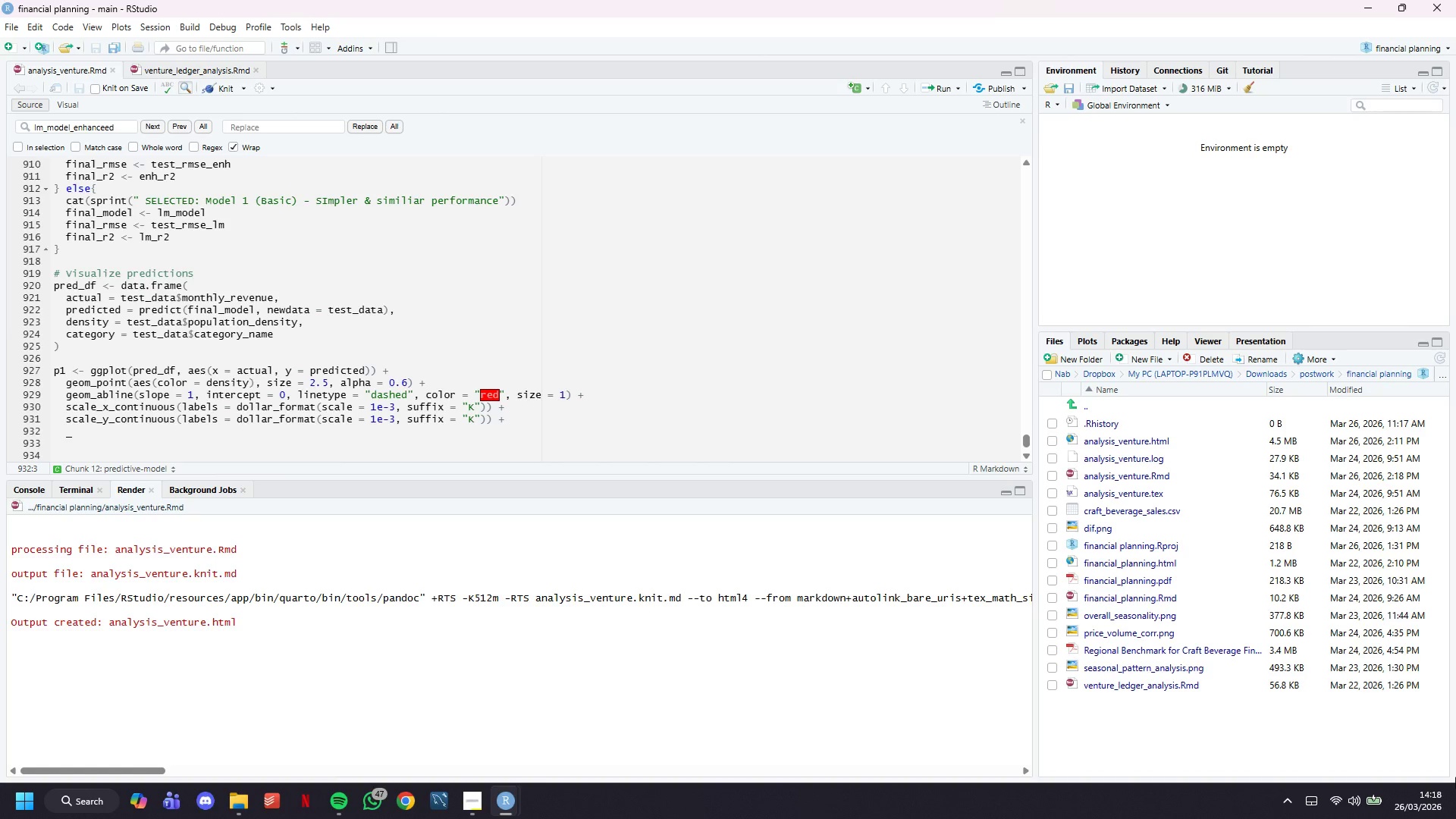 
wait(23.2)
 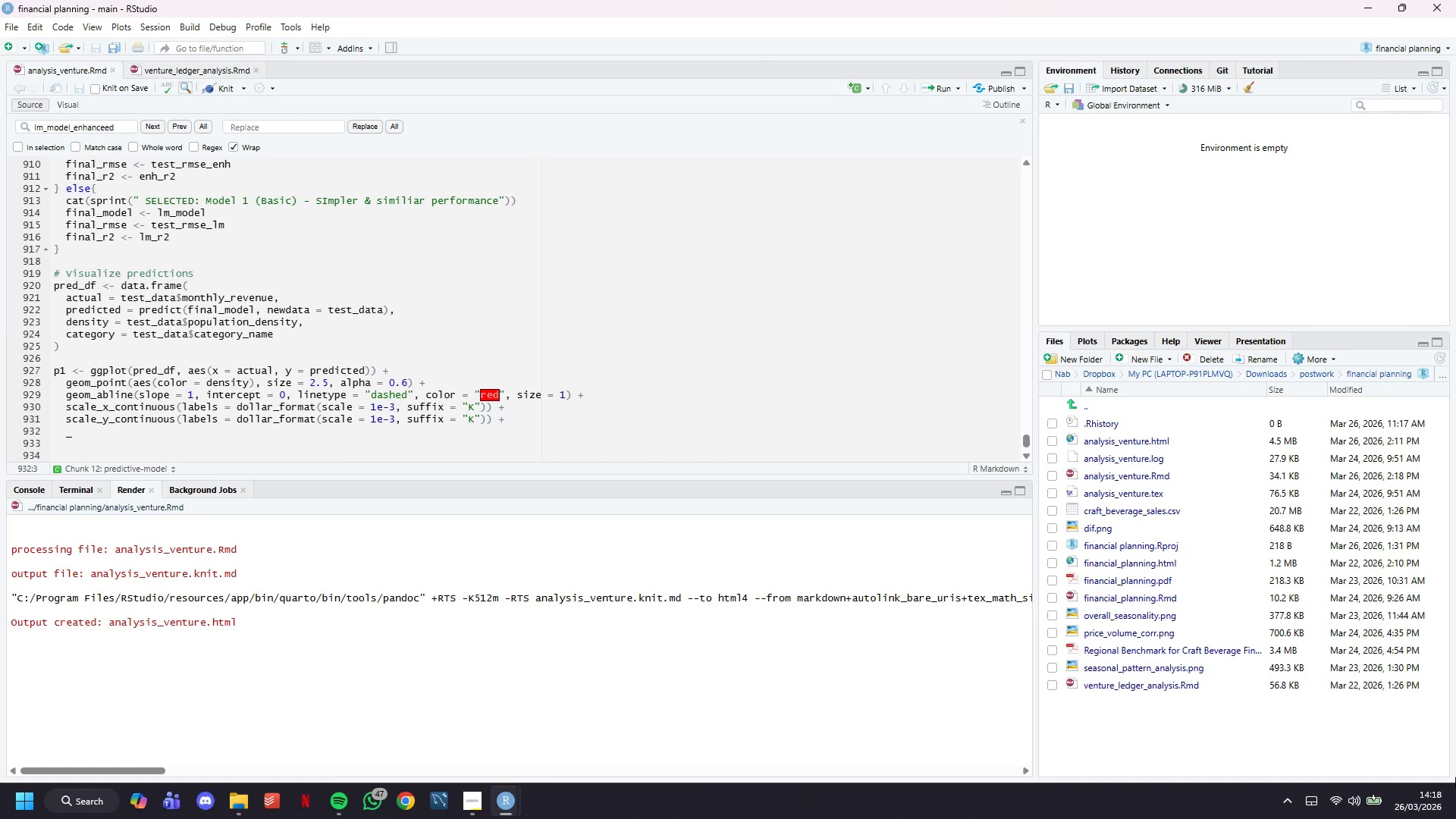 
left_click([528, 420])
 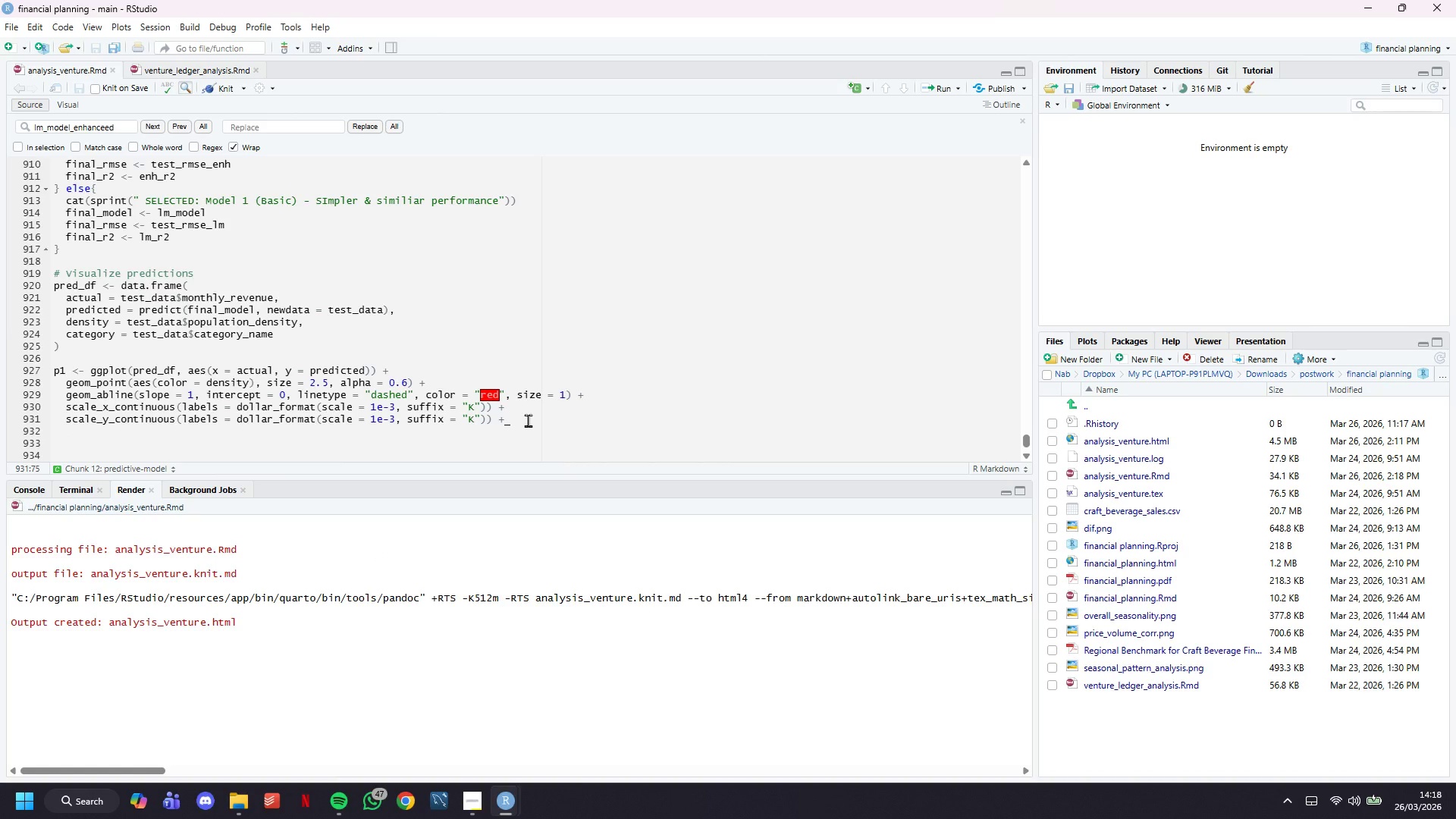 
key(Control+S)
 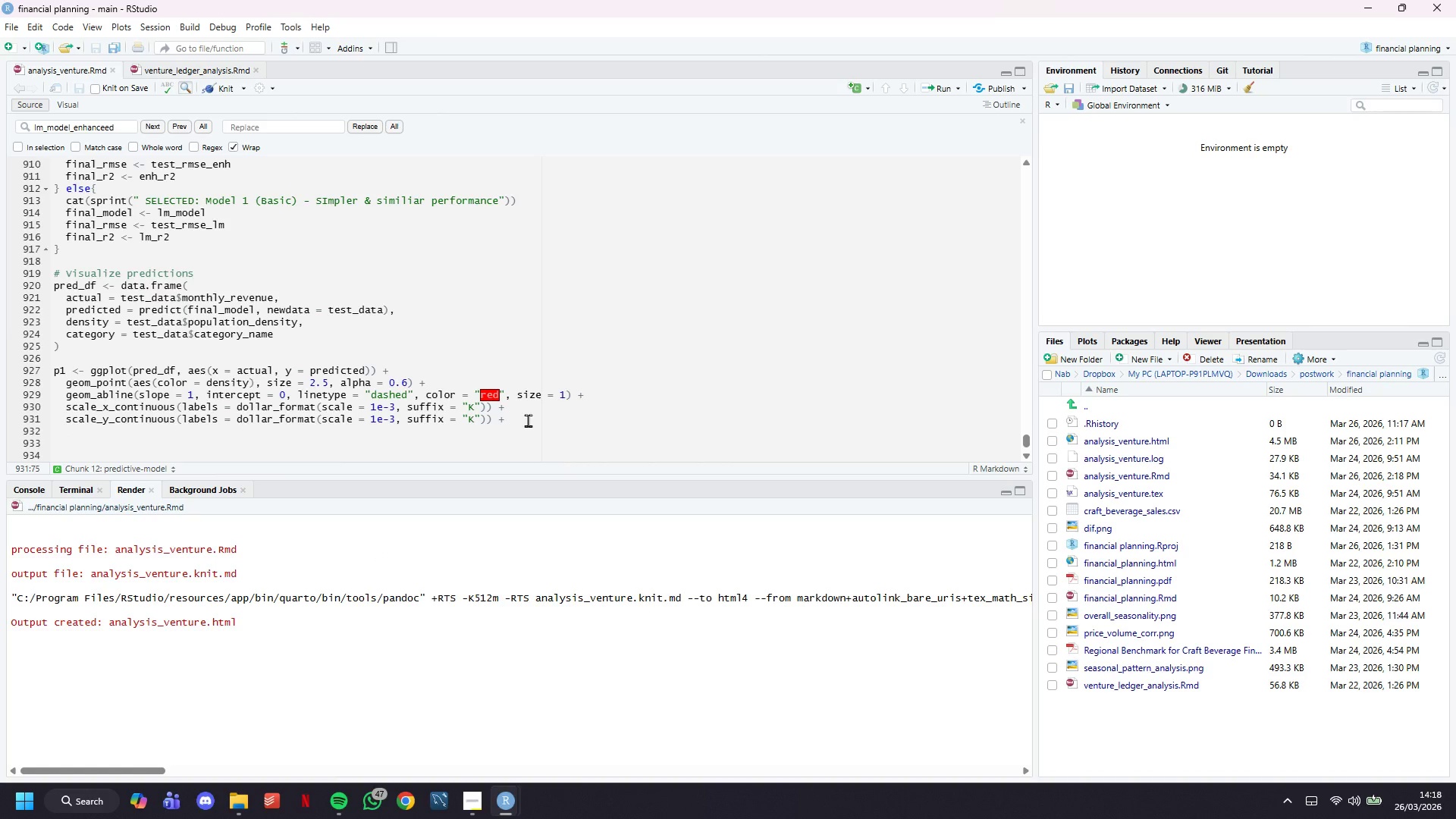 
scroll: coordinate [529, 368], scroll_direction: down, amount: 5.0
 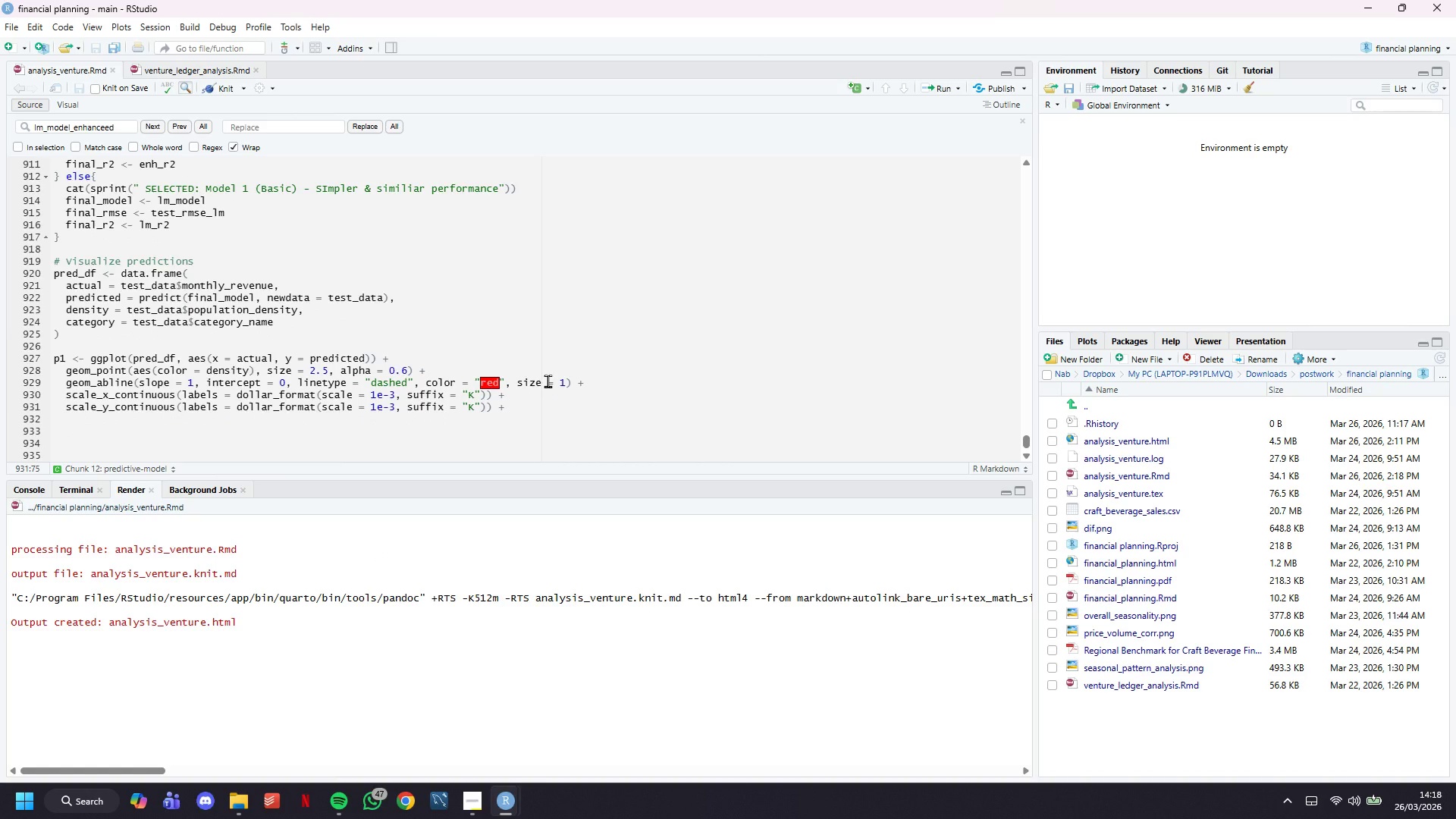 
key(Backslash)
 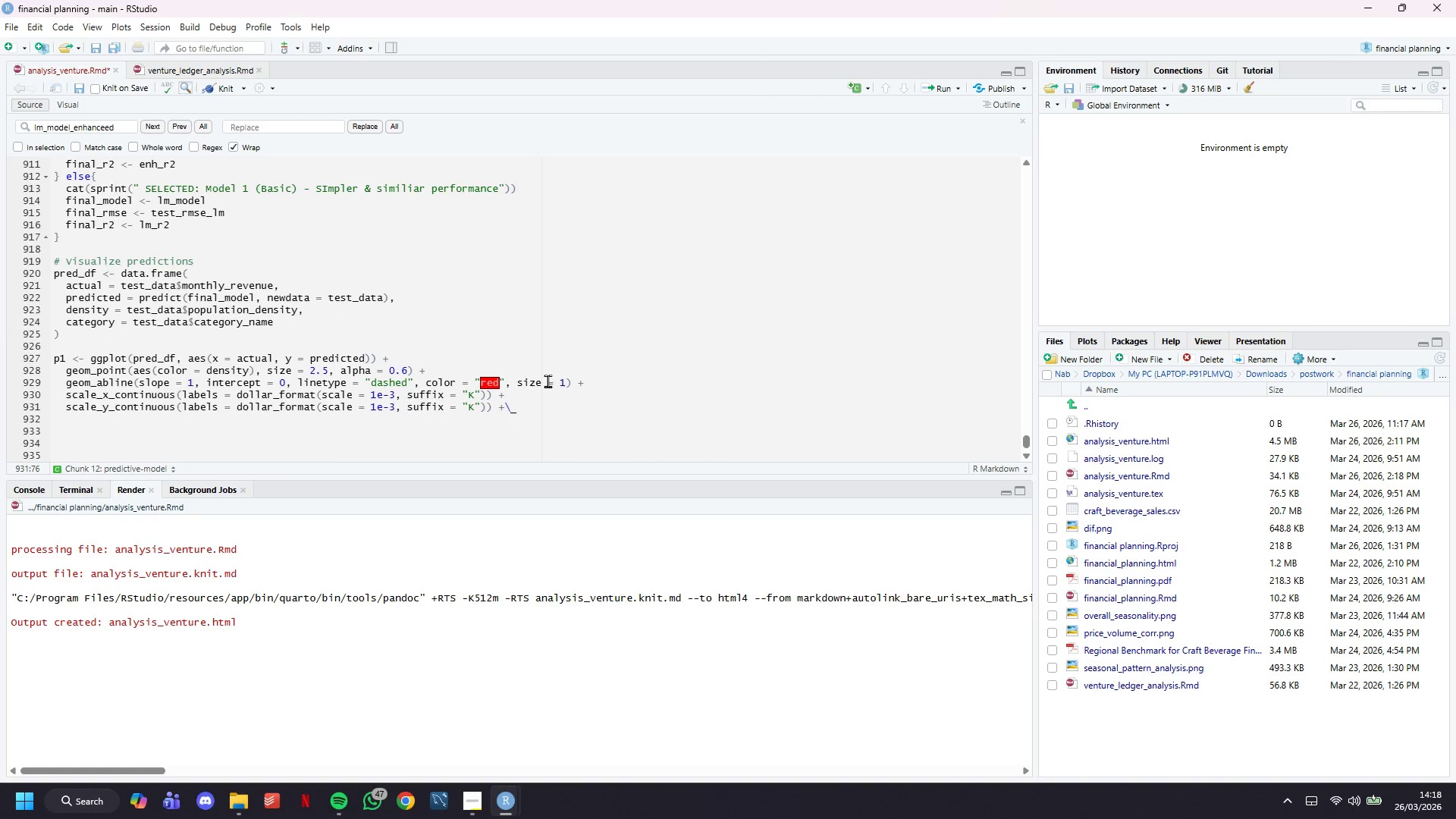 
key(Backspace)
 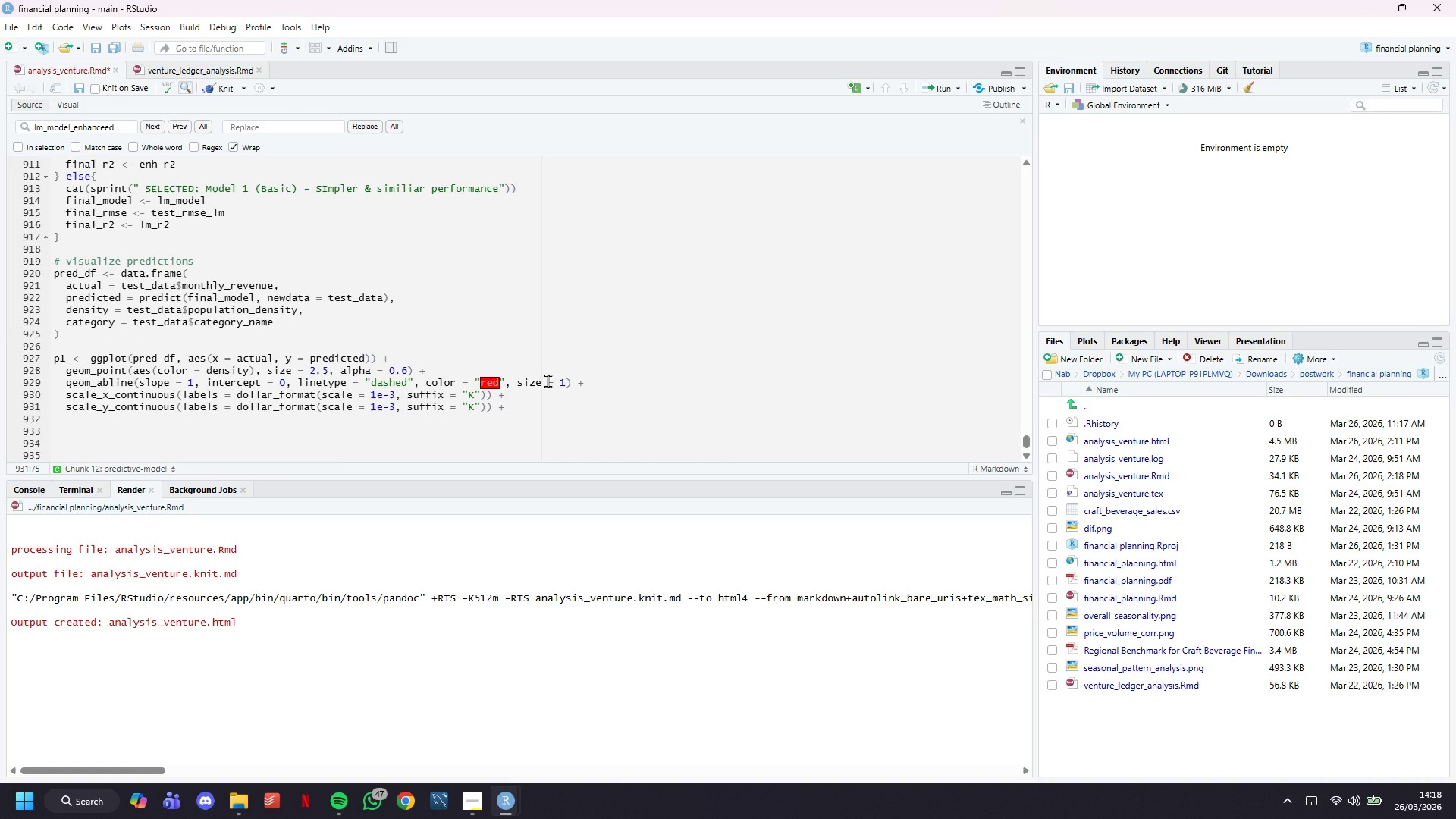 
key(Enter)
 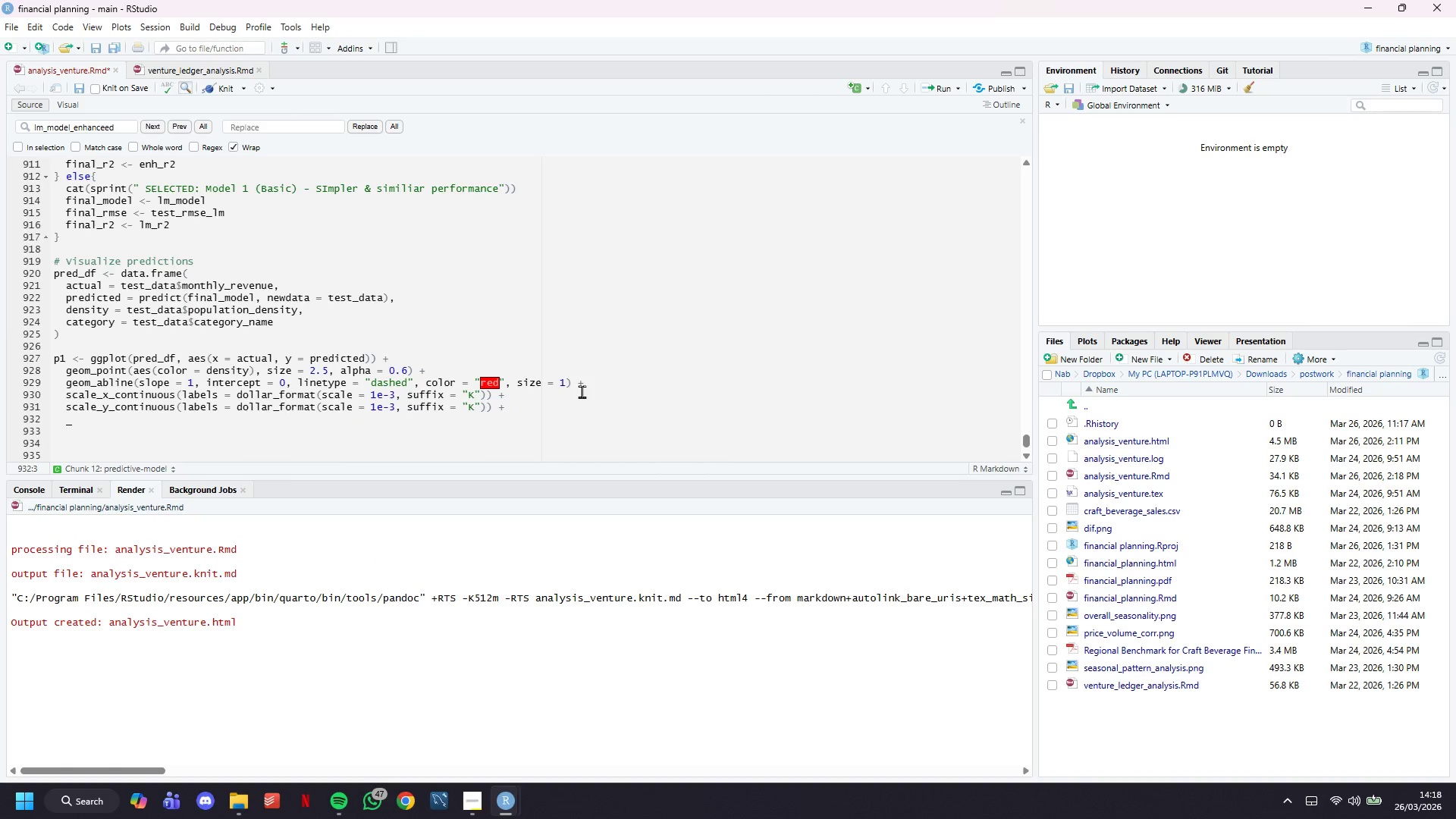 
double_click([556, 407])
 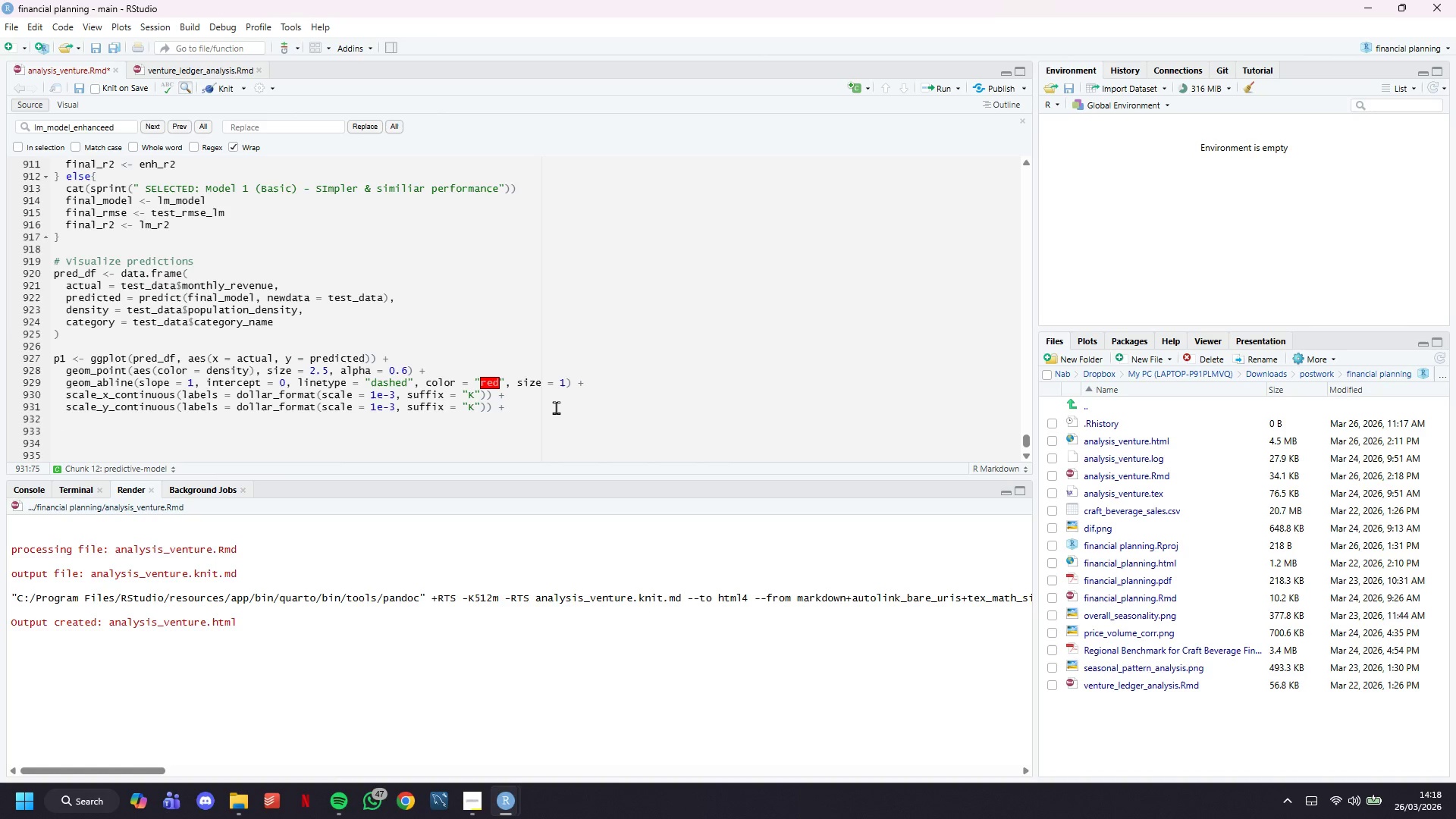 
key(Backspace)
 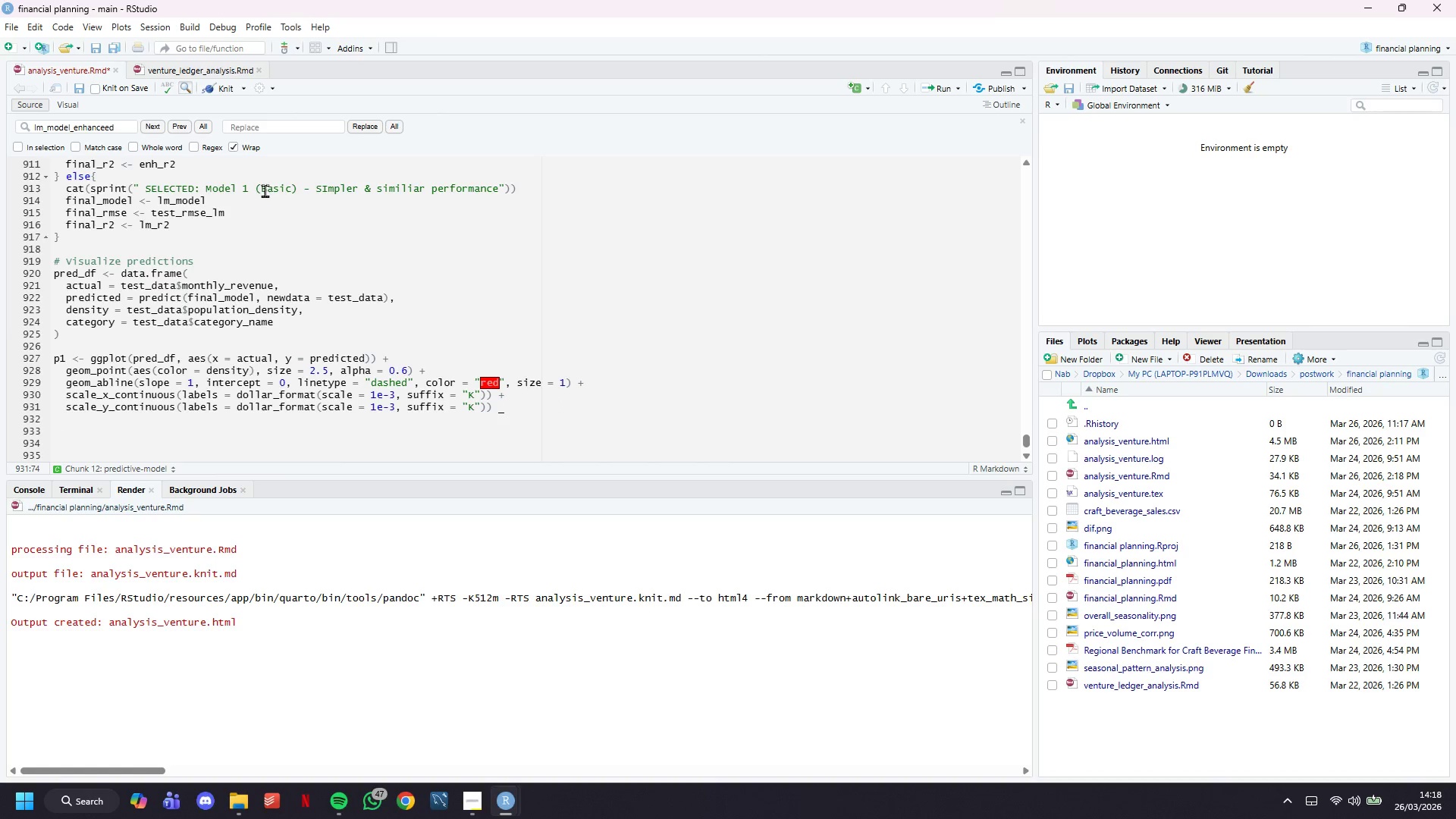 
key(Control+S)
 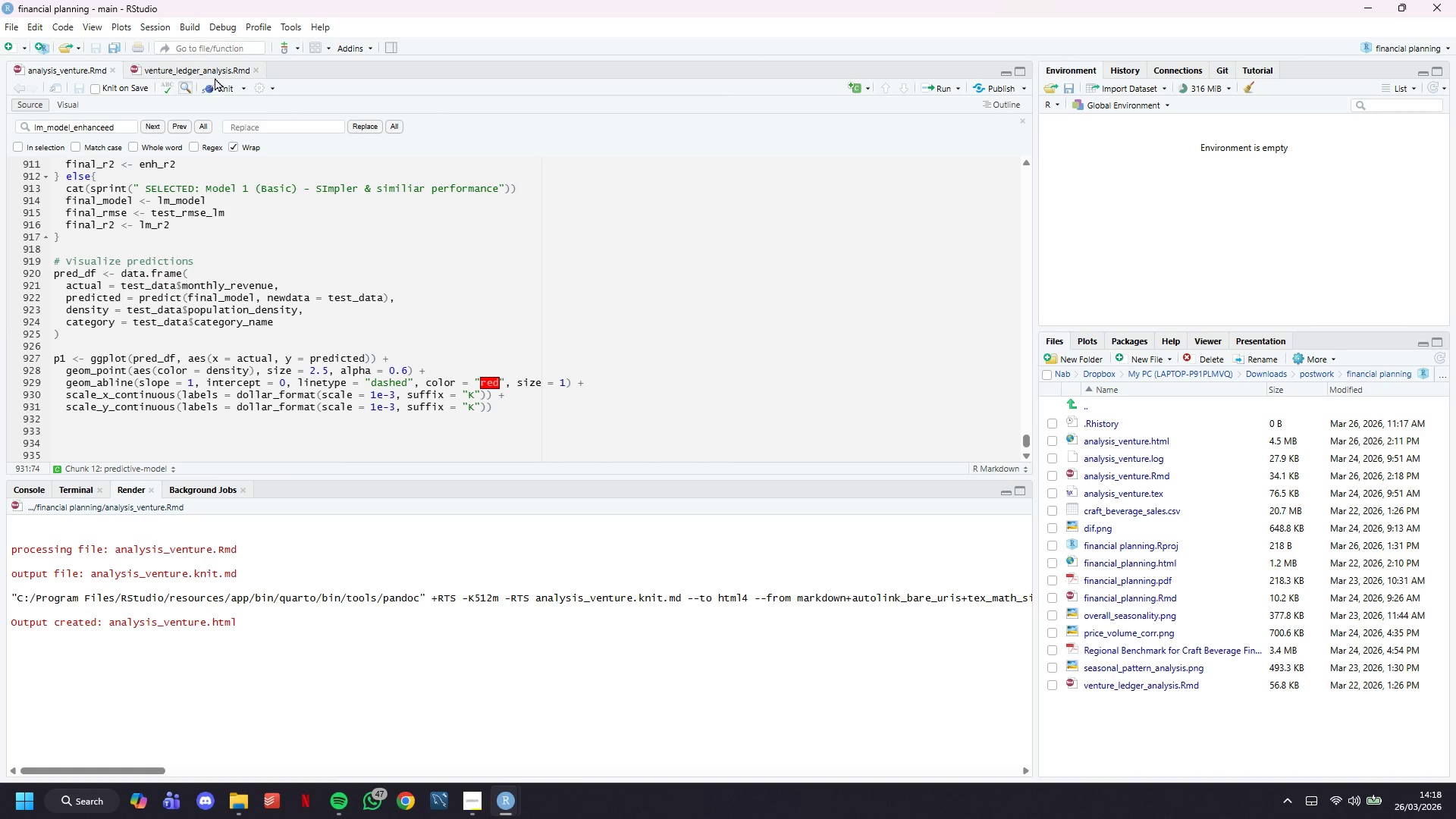 
left_click([224, 82])
 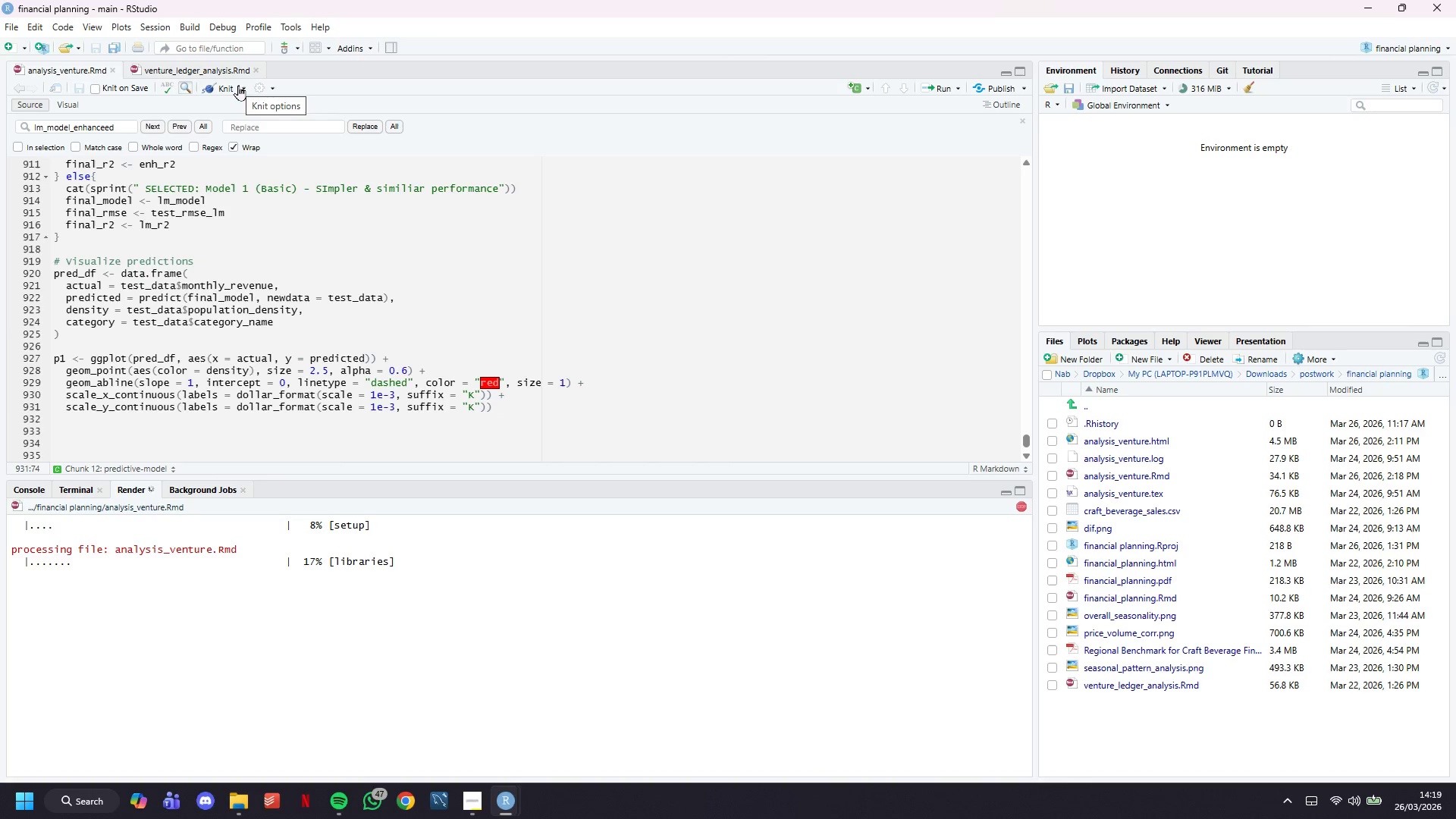 
wait(7.91)
 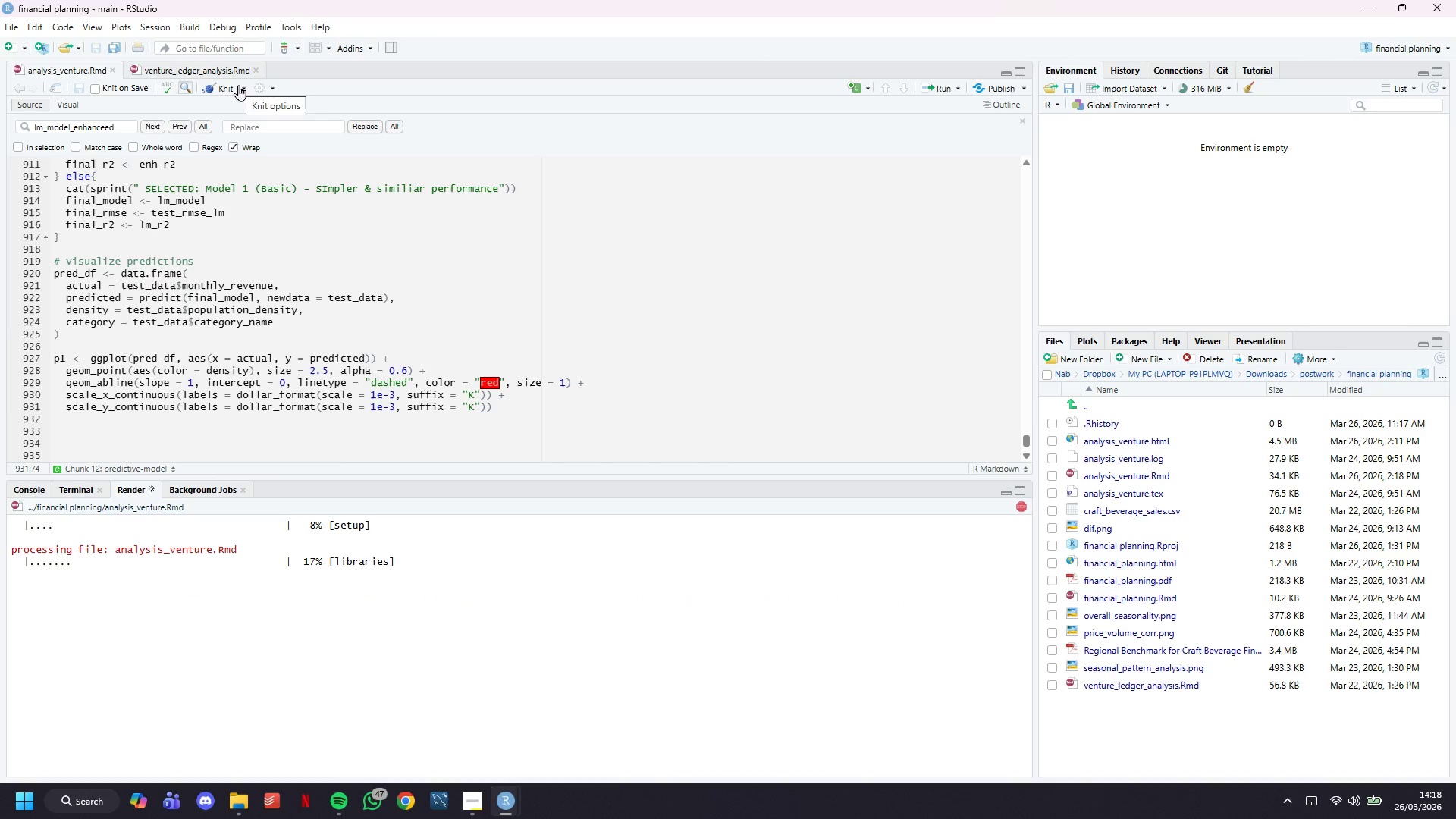 
key(Delete)
 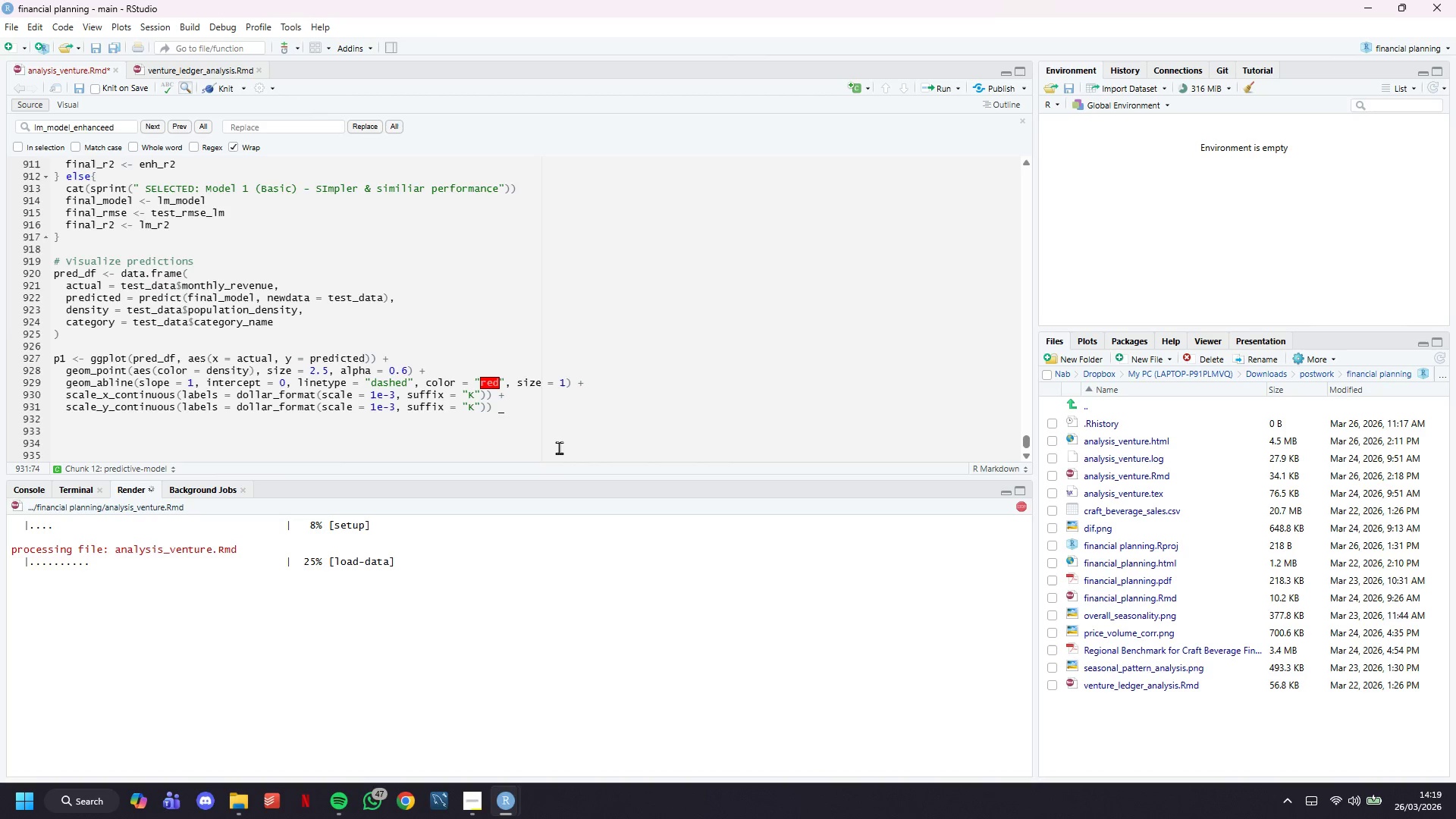 
key(Delete)
 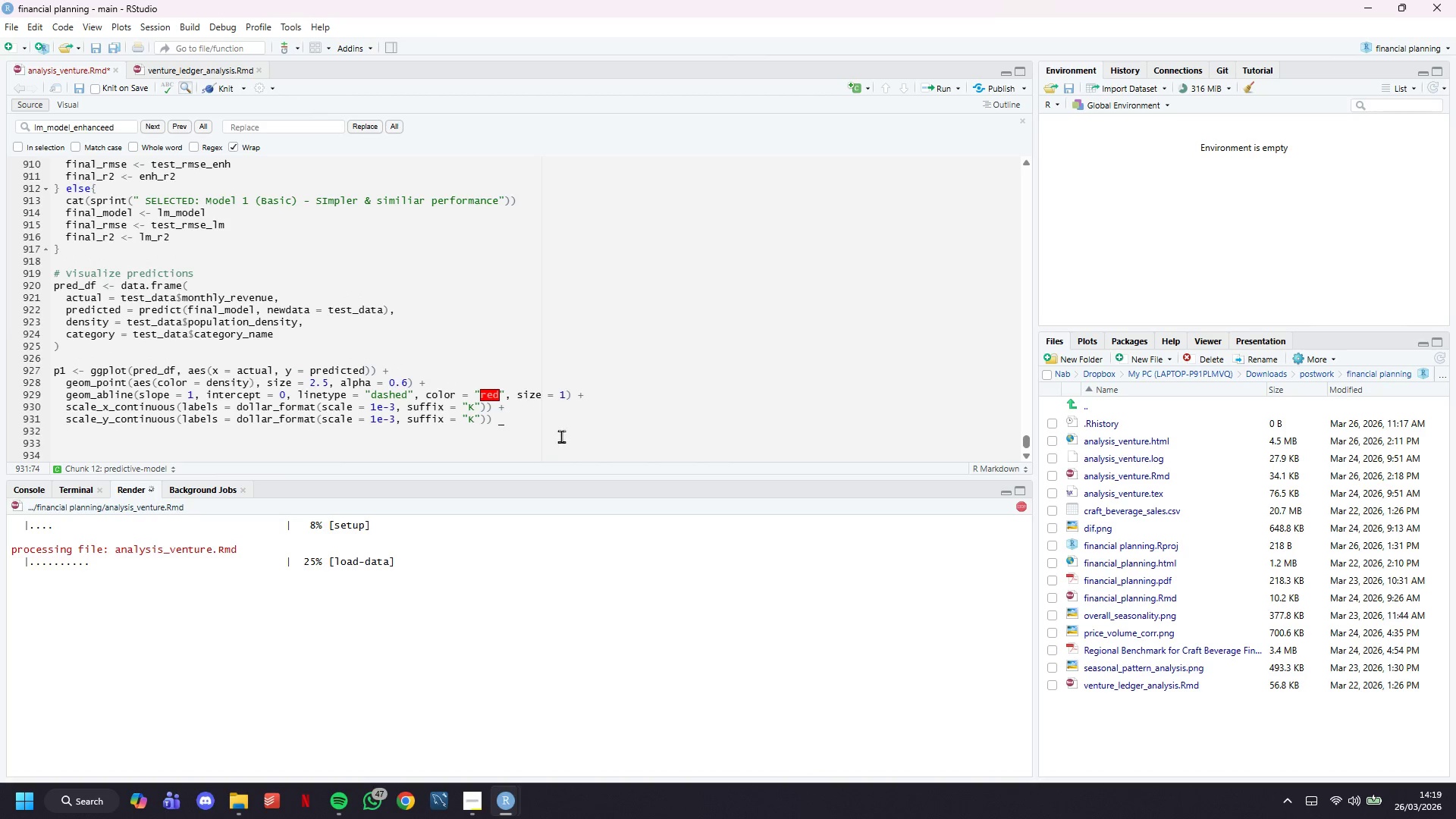 
left_click([560, 429])
 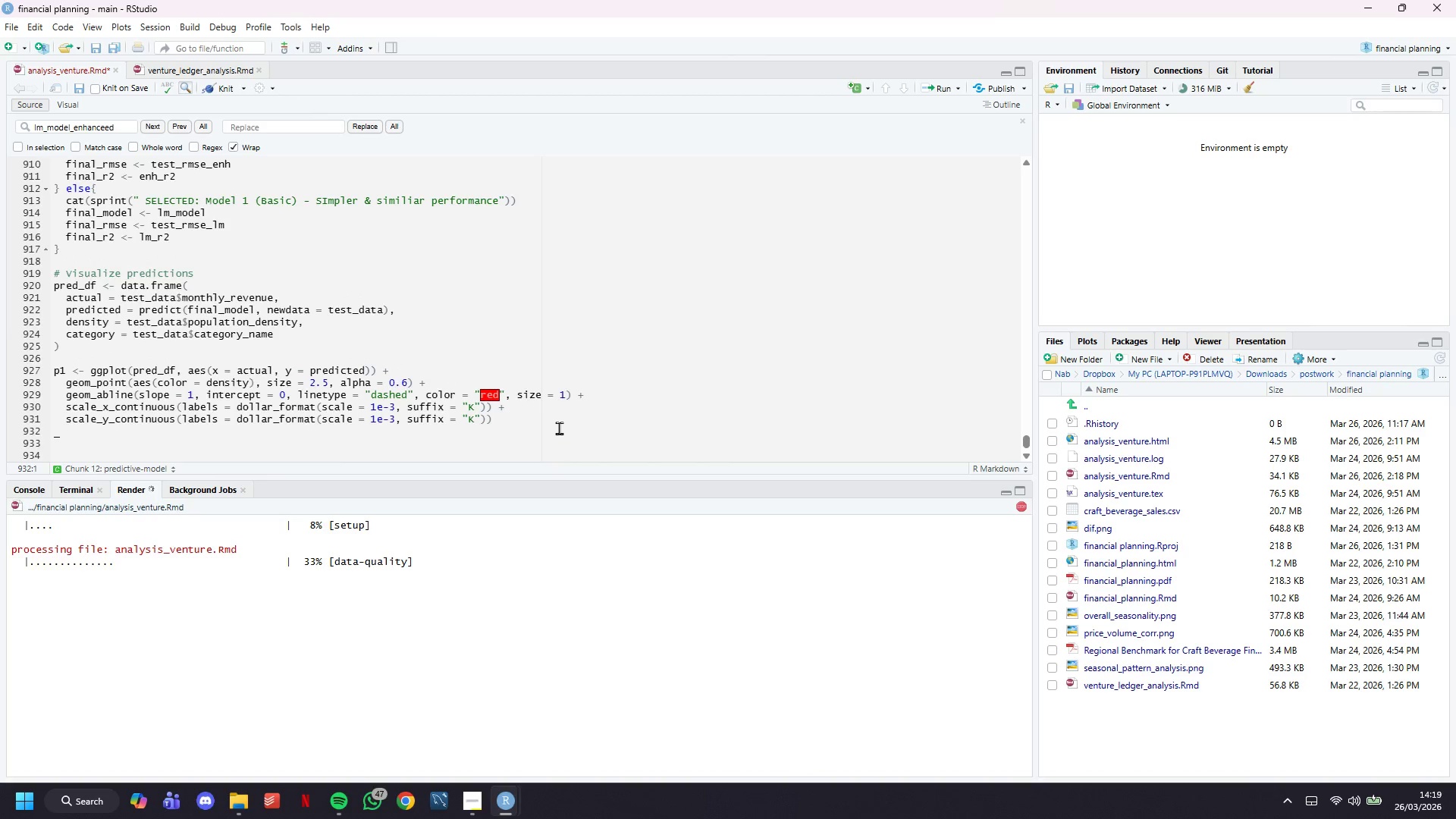 
left_click([506, 425])
 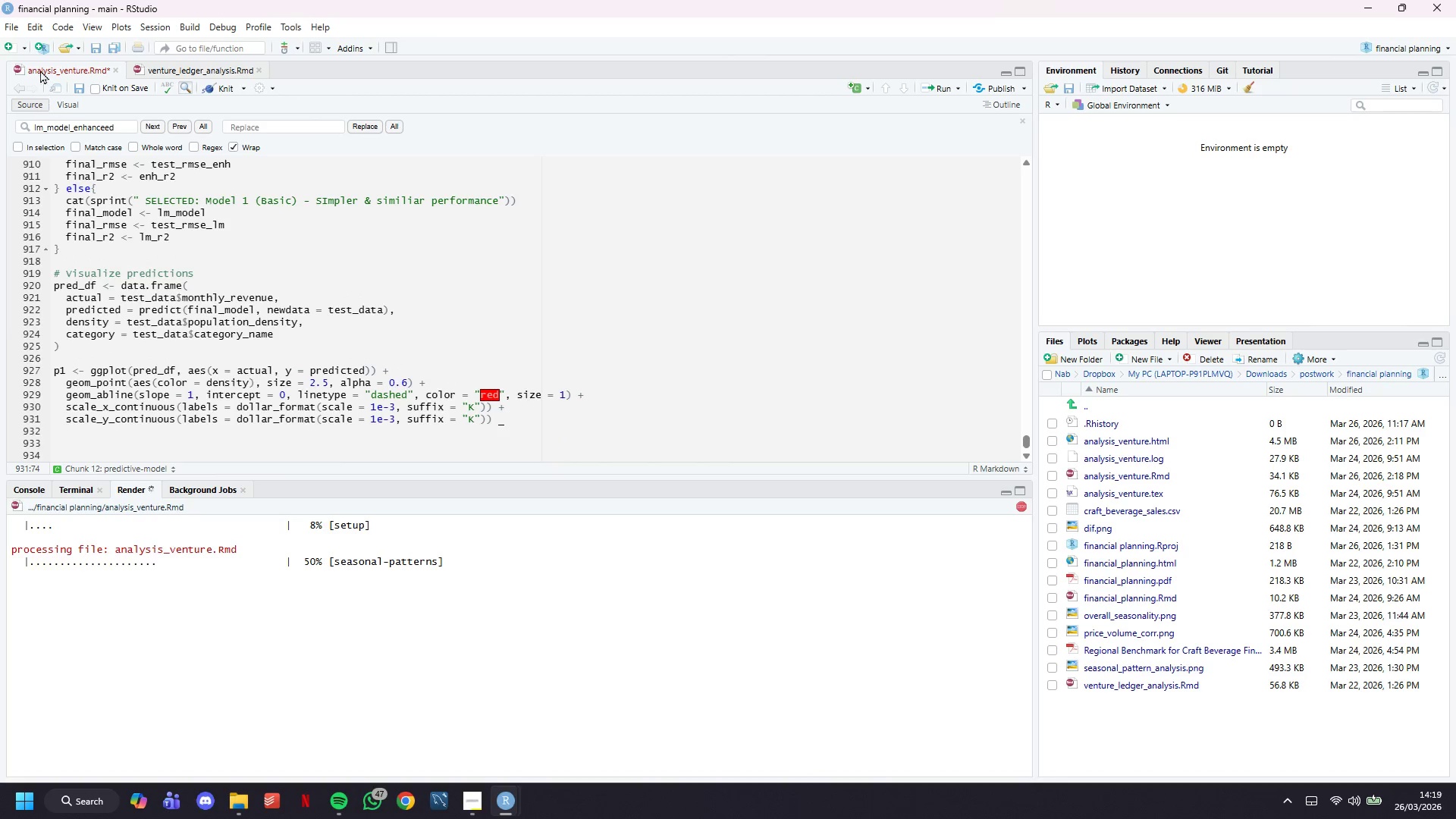 
scroll: coordinate [558, 397], scroll_direction: down, amount: 6.0
 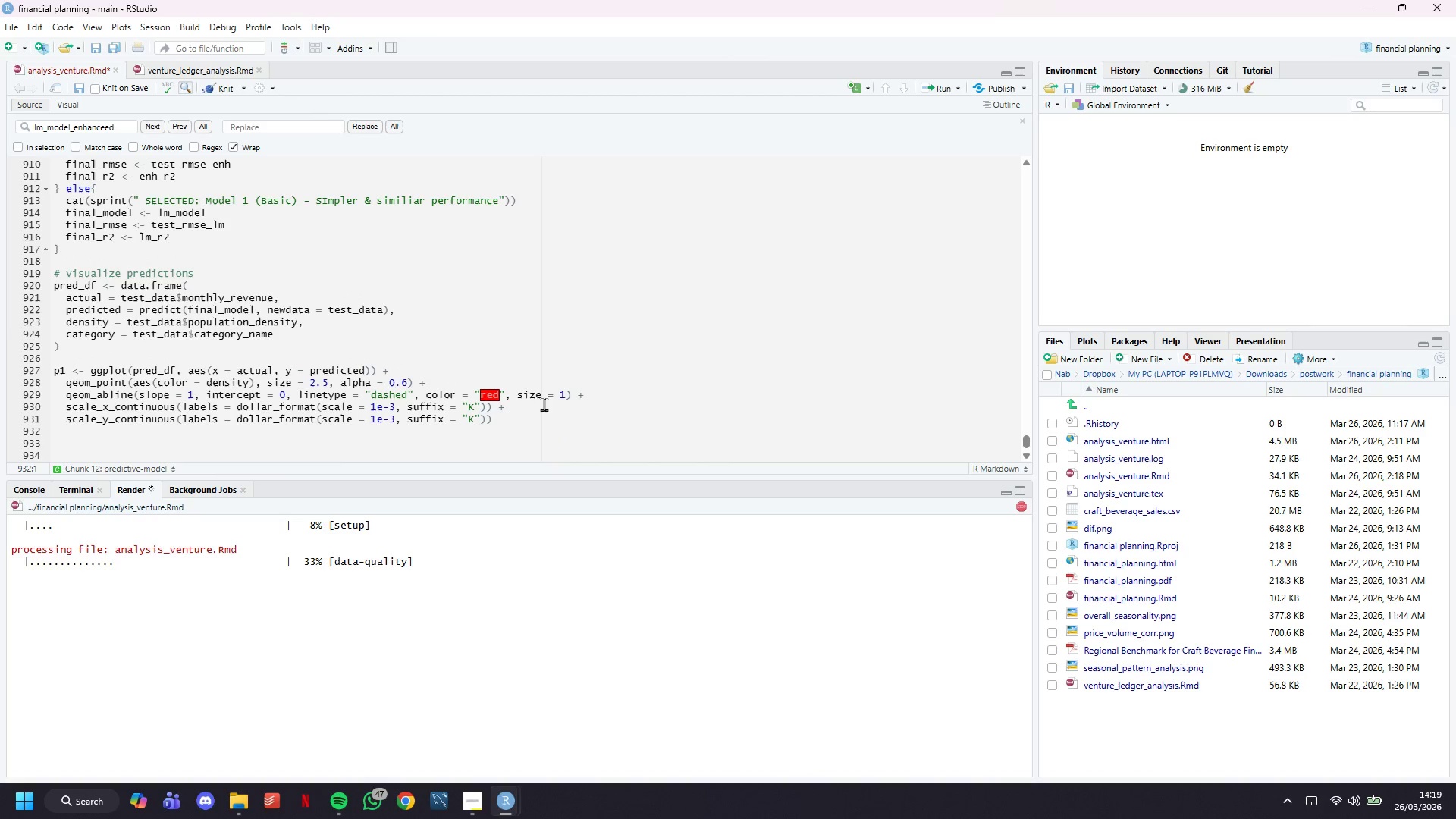 
left_click([14, 26])
 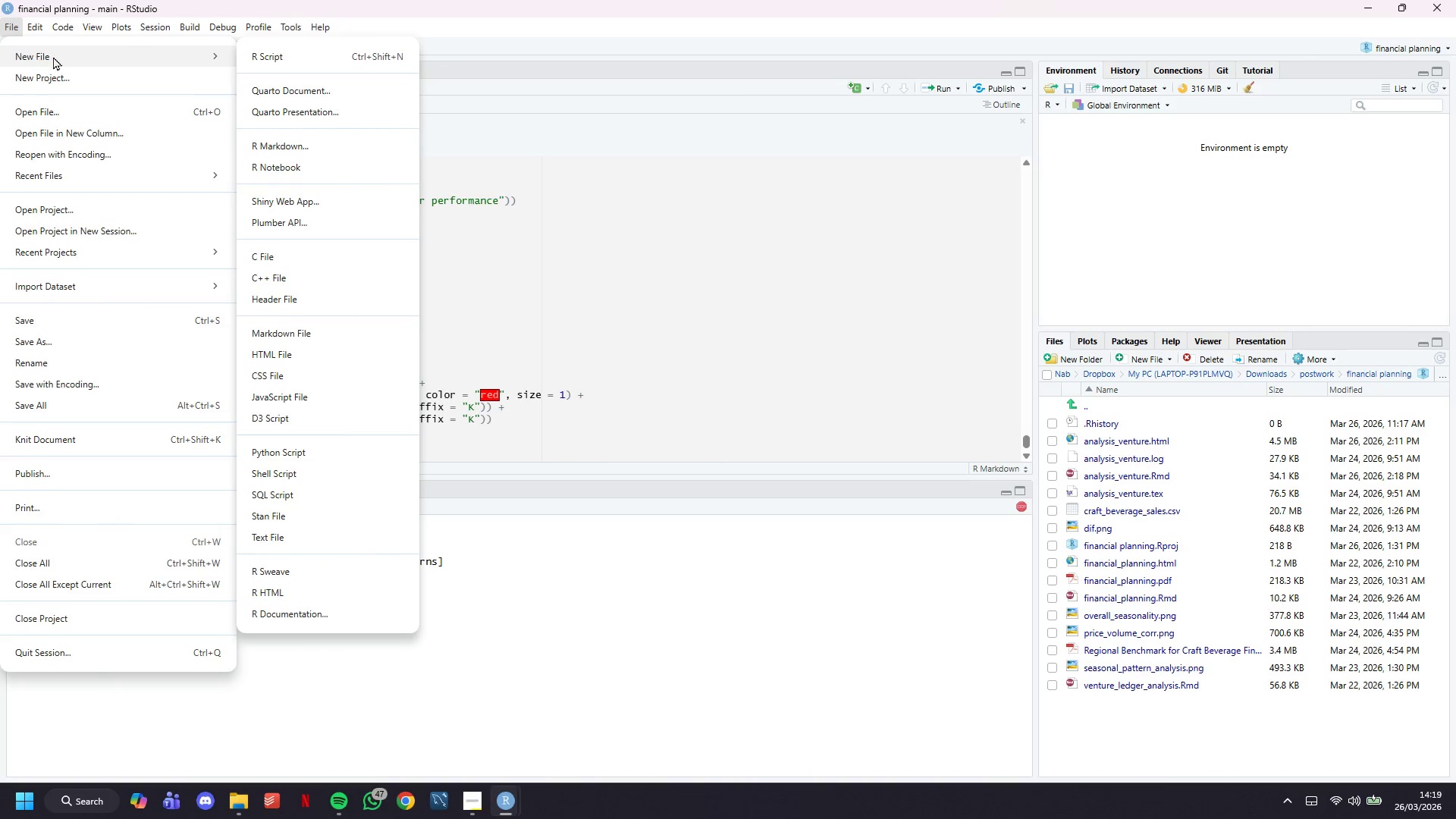 
left_click([258, 63])
 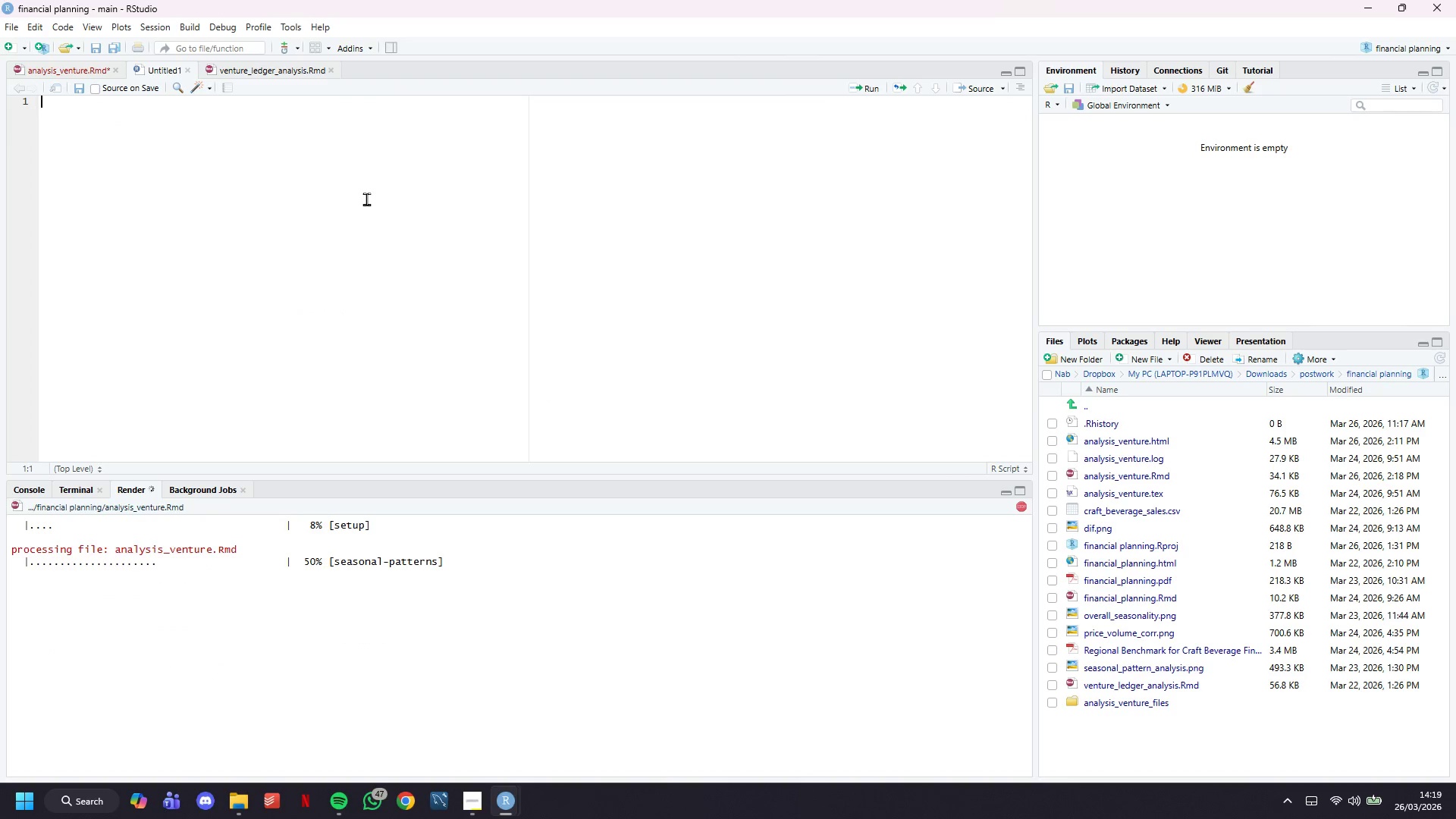 
key(Equal)
 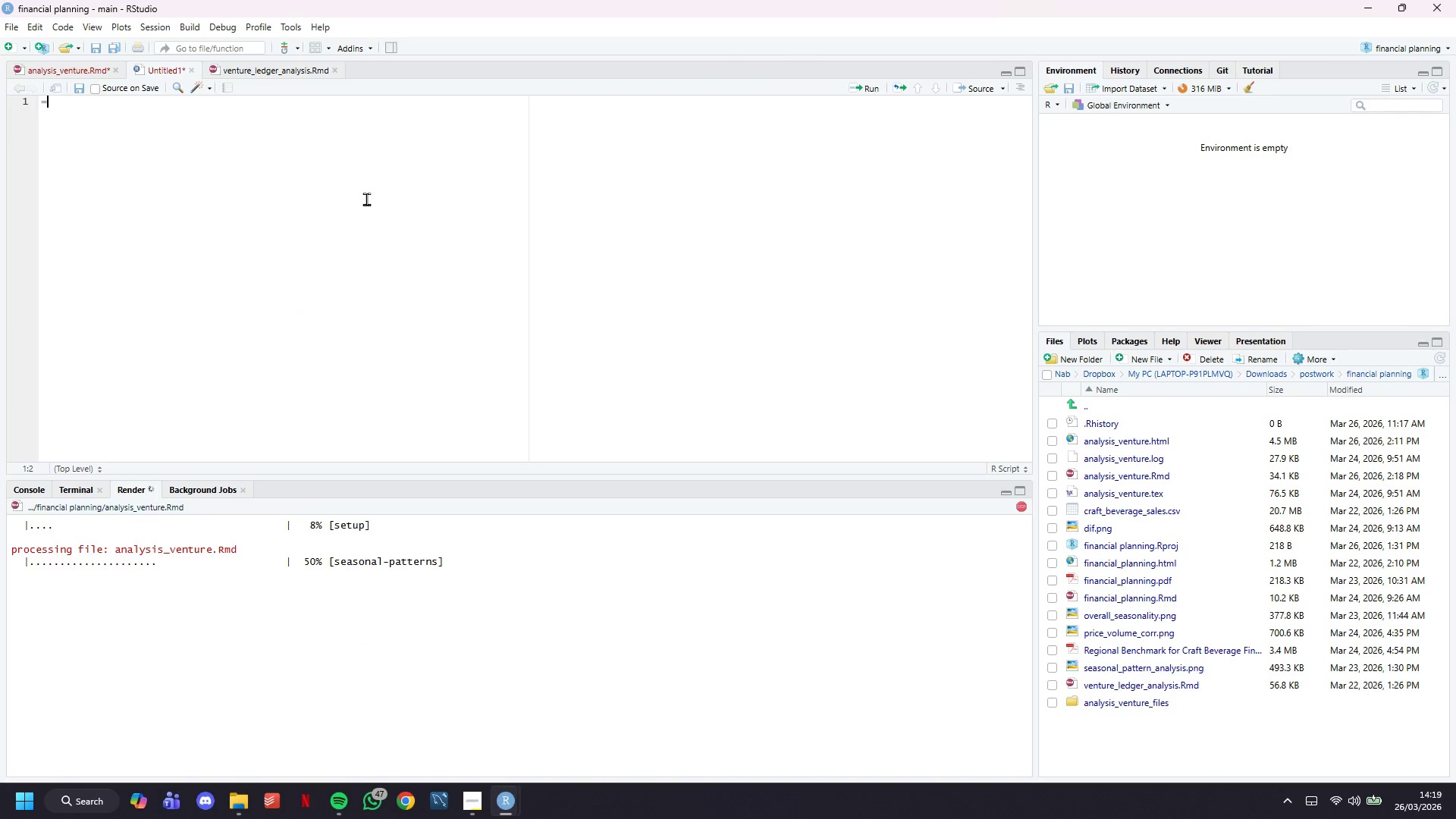 
key(Space)
 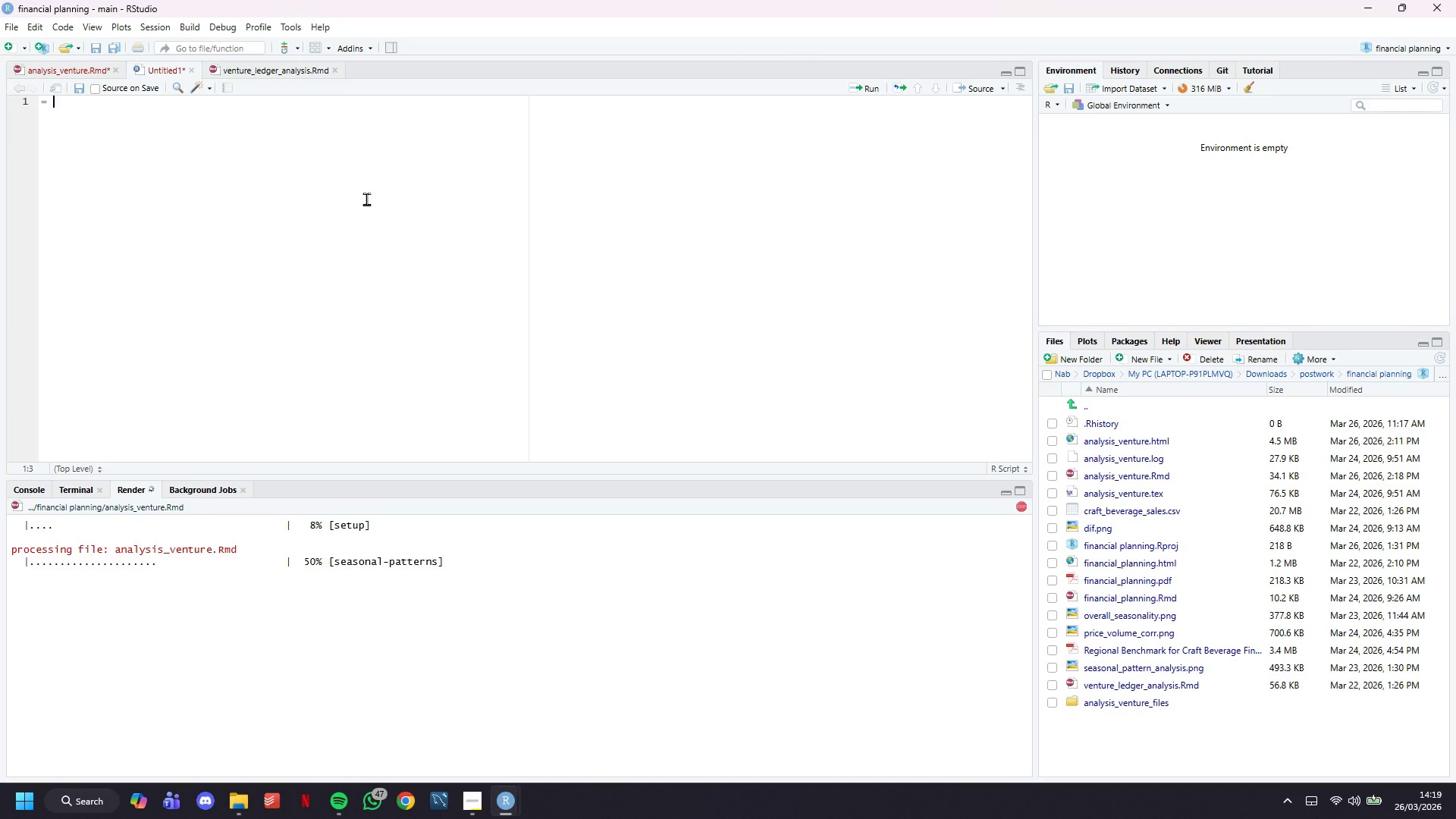 
key(Backspace)
 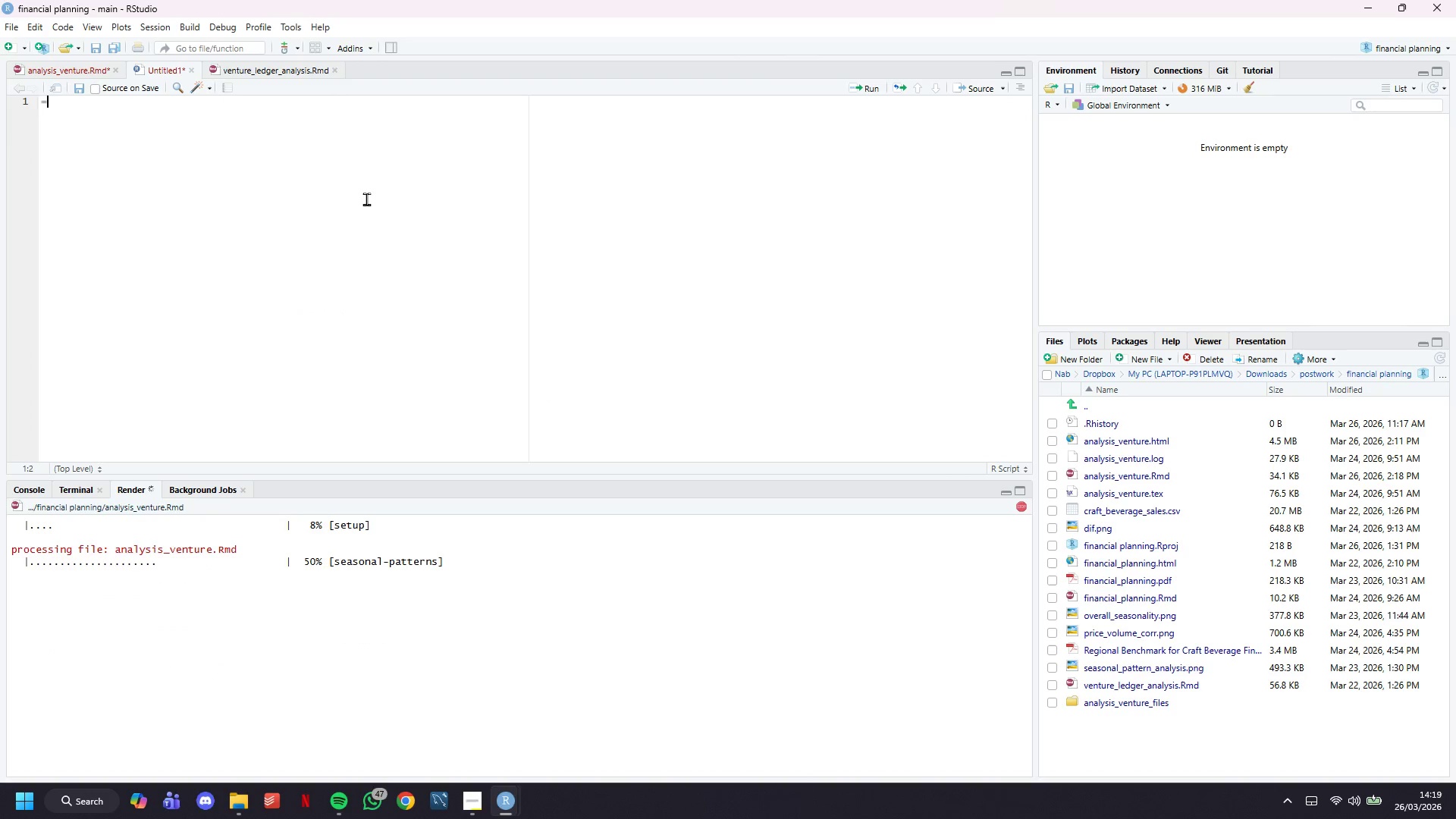 
key(Backspace)
 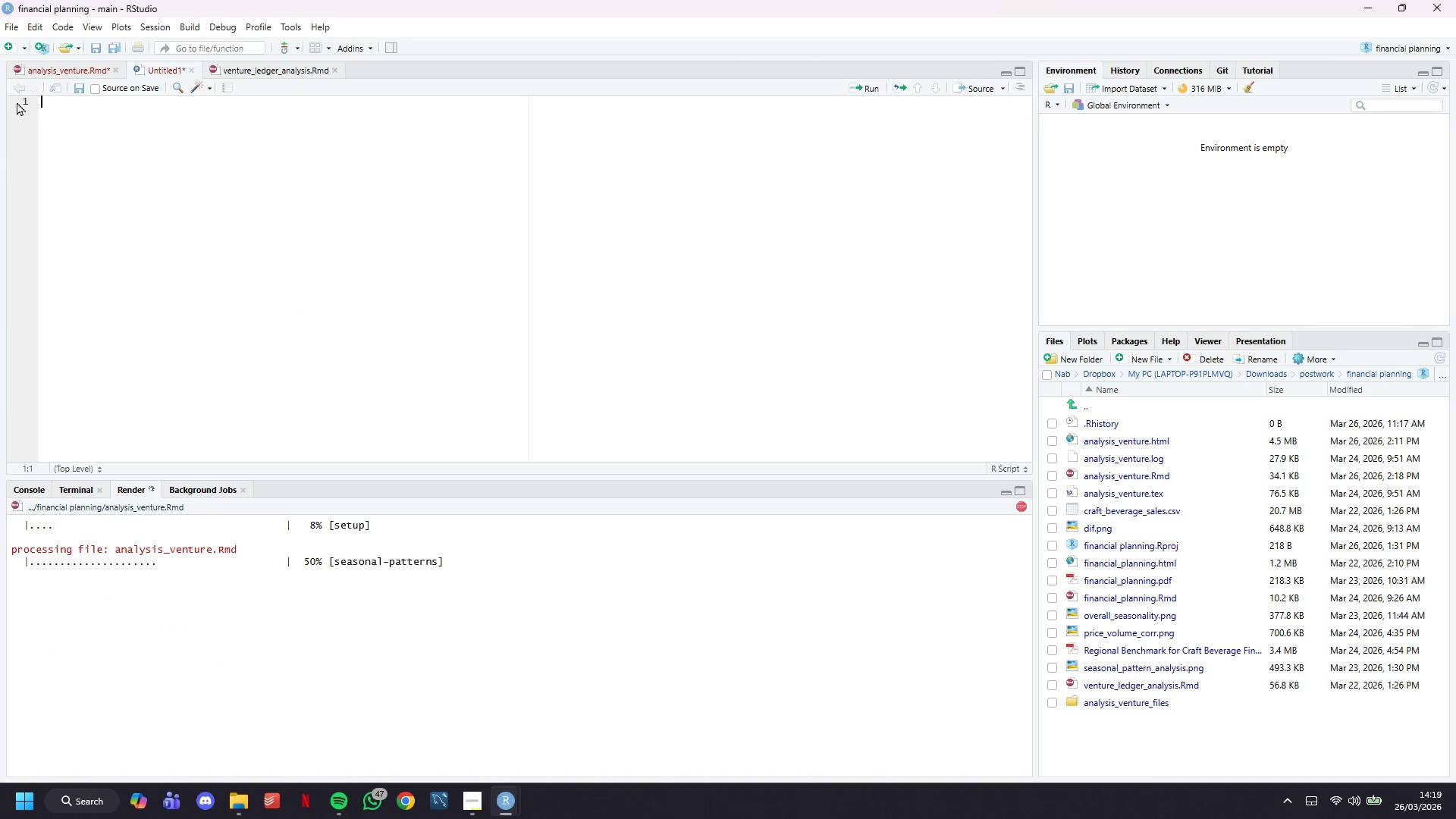 
left_click([61, 63])
 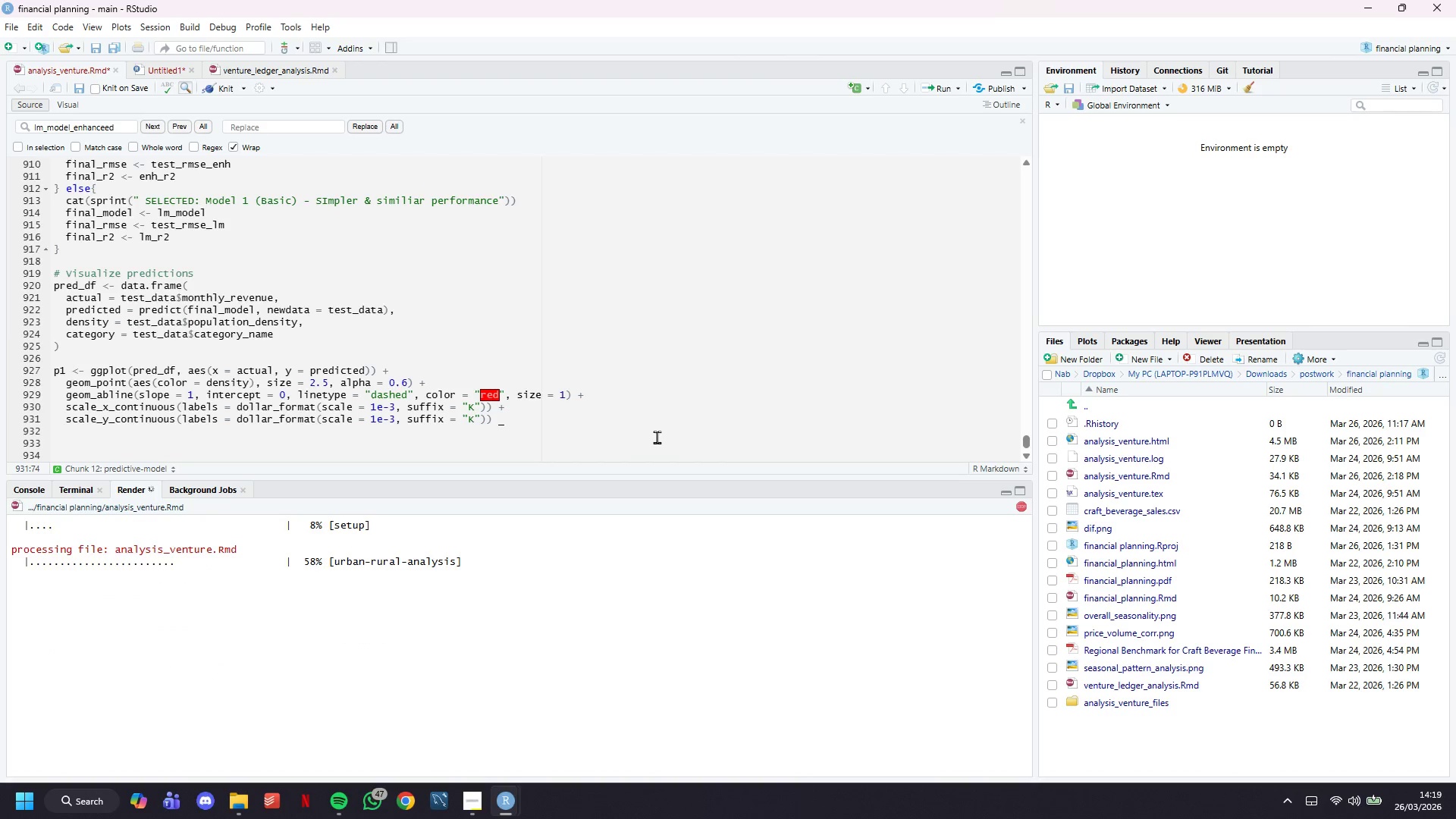 
left_click([623, 431])
 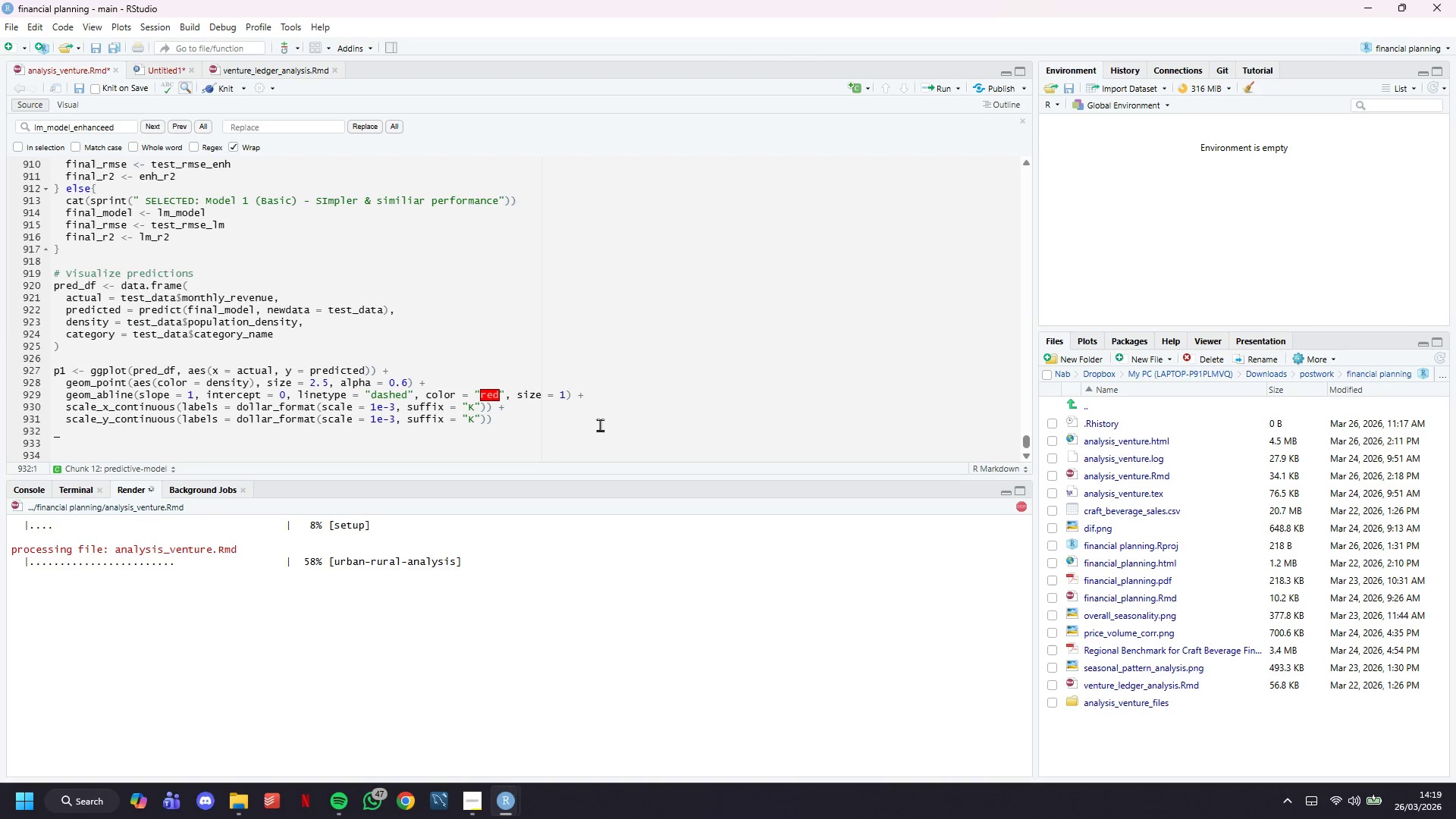 
left_click([577, 420])
 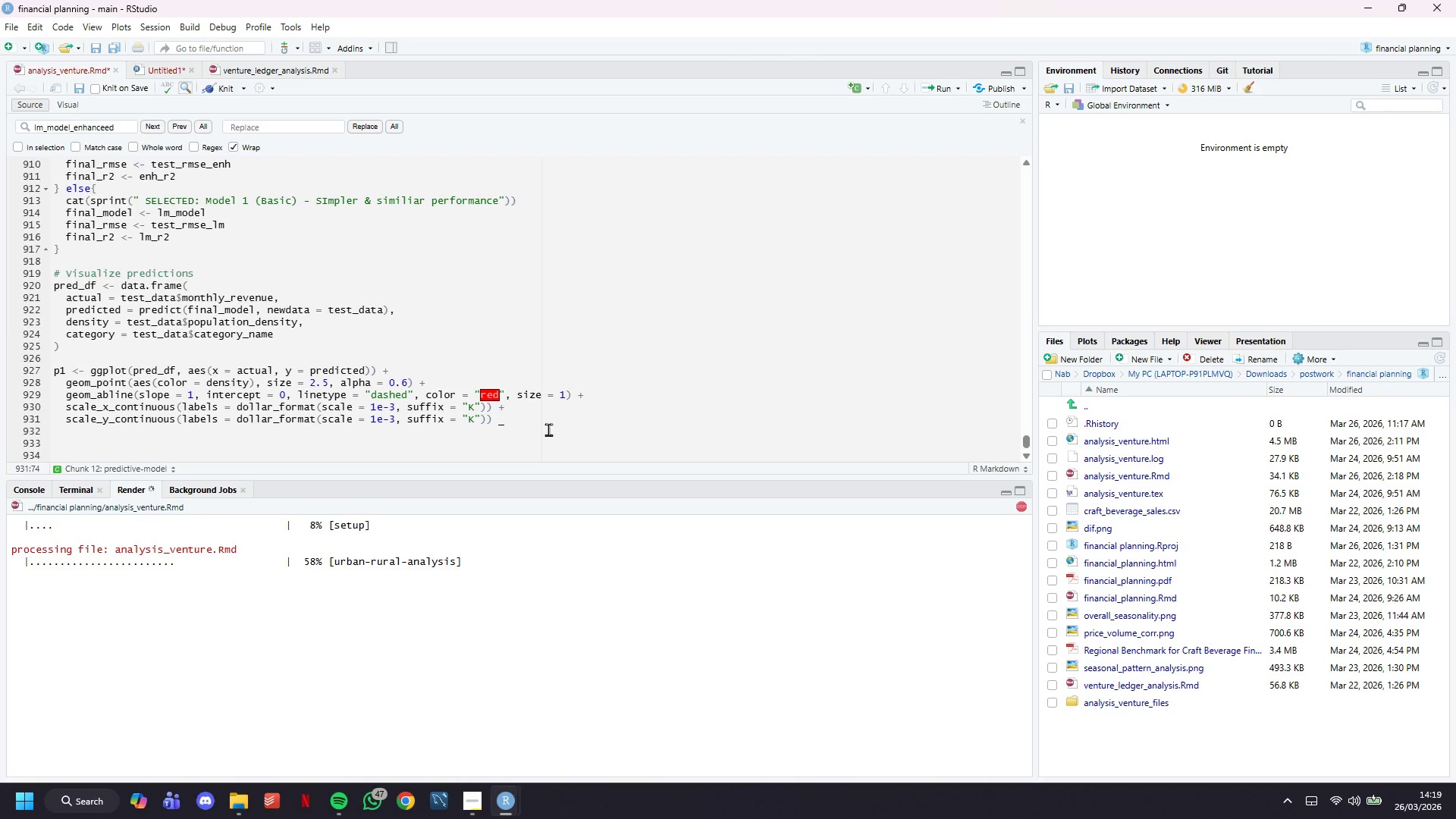 
key(Space)
 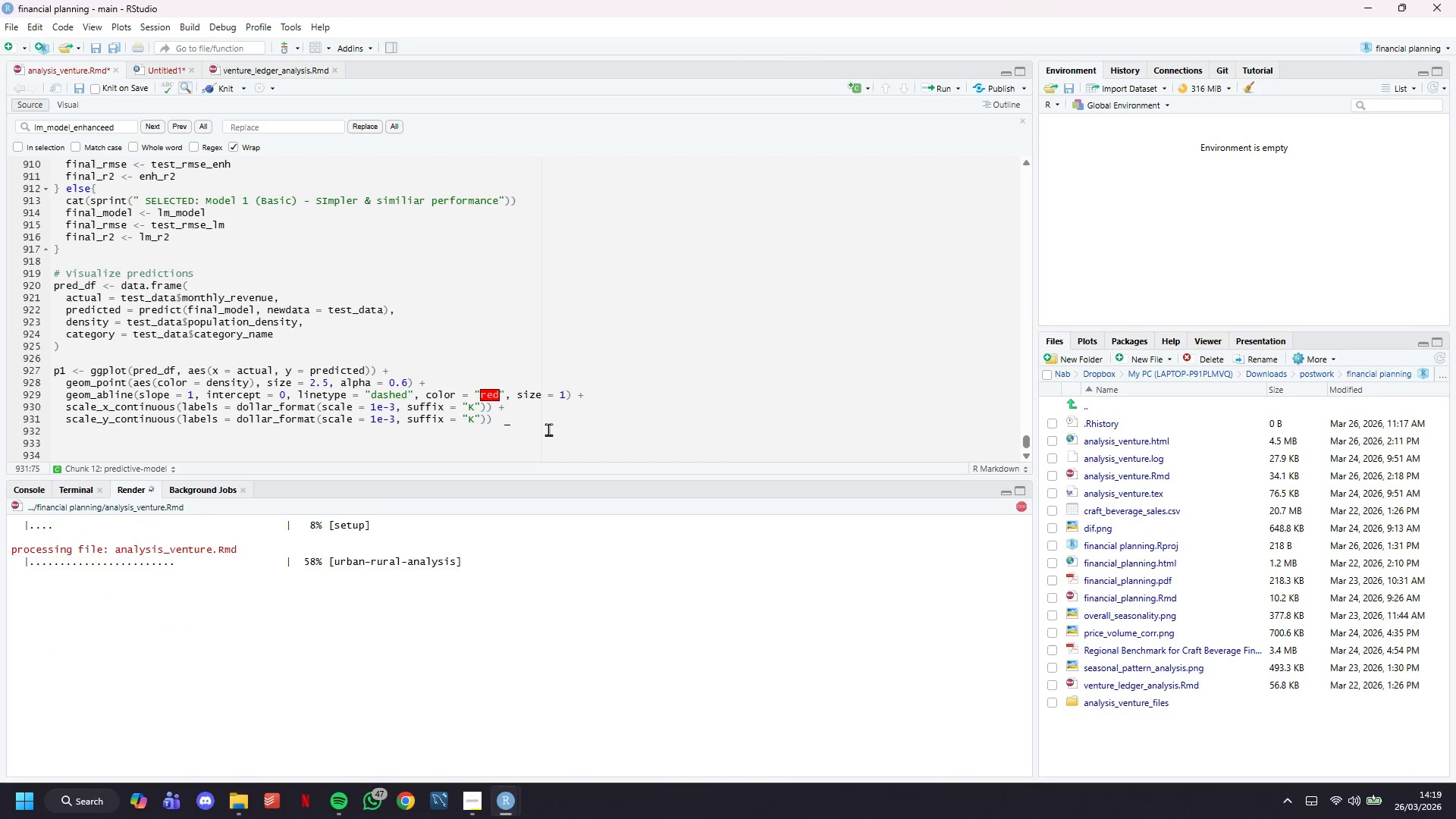 
key(Space)
 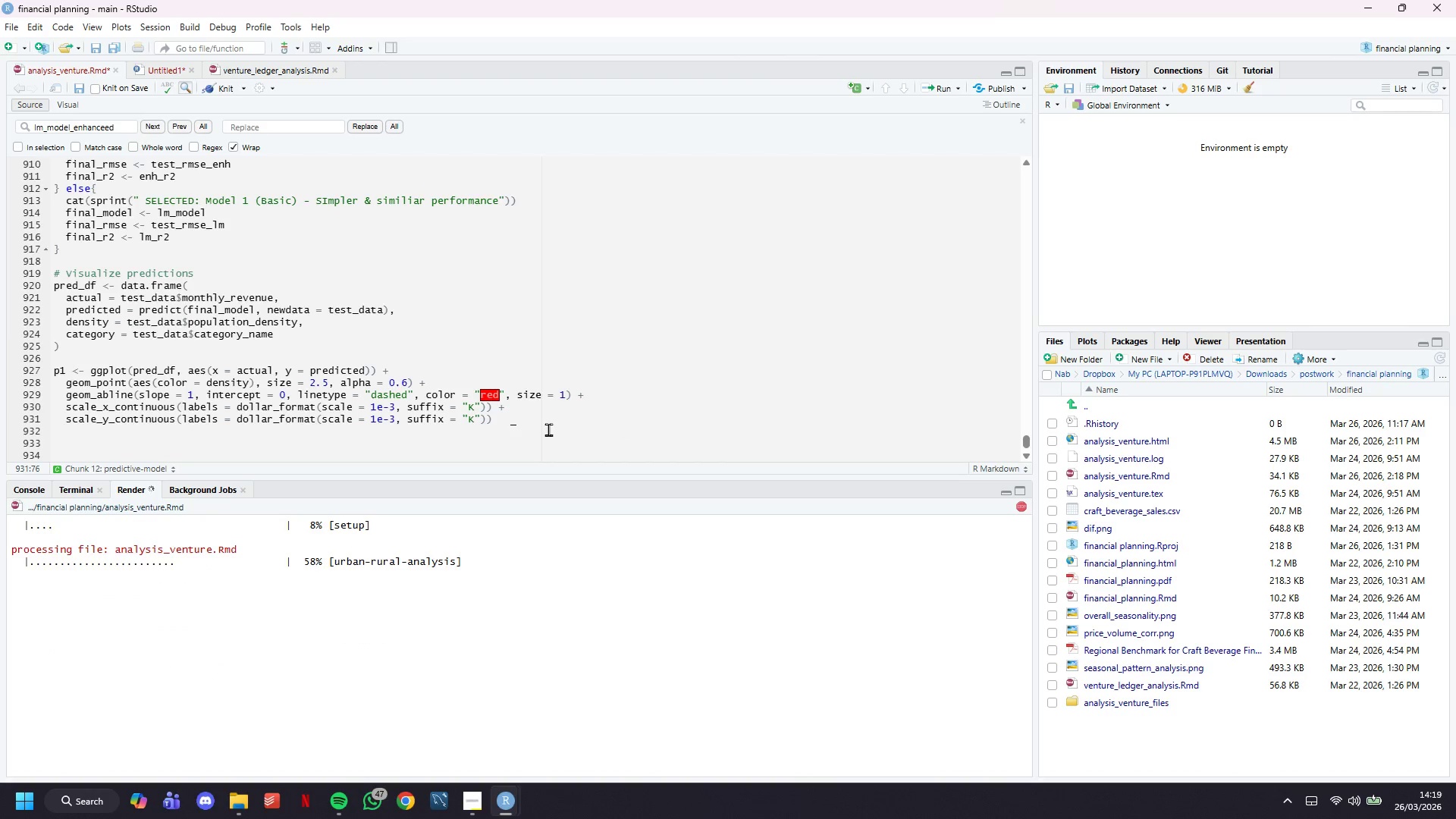 
key(Control+S)